 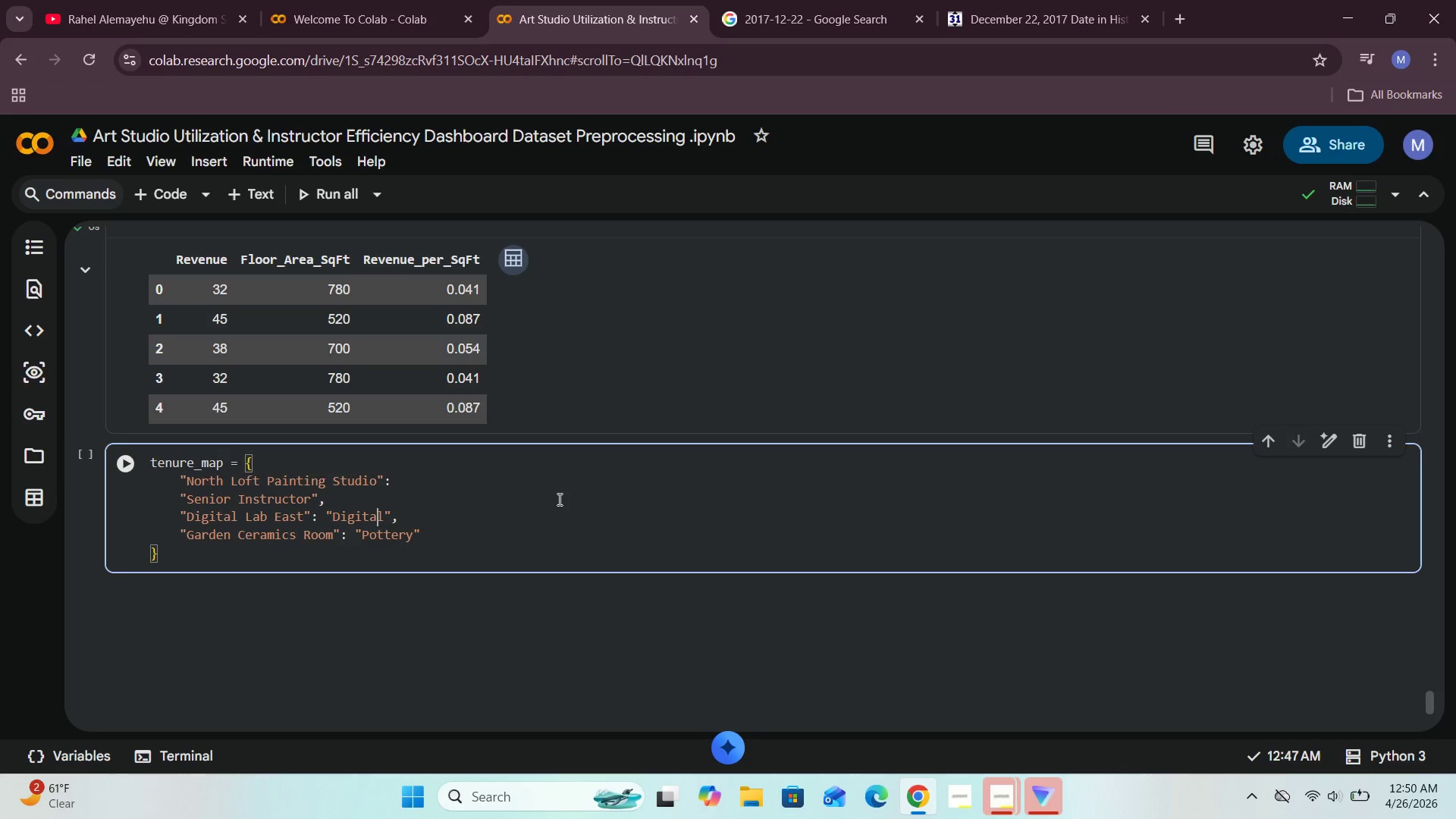 
key(ArrowRight)
 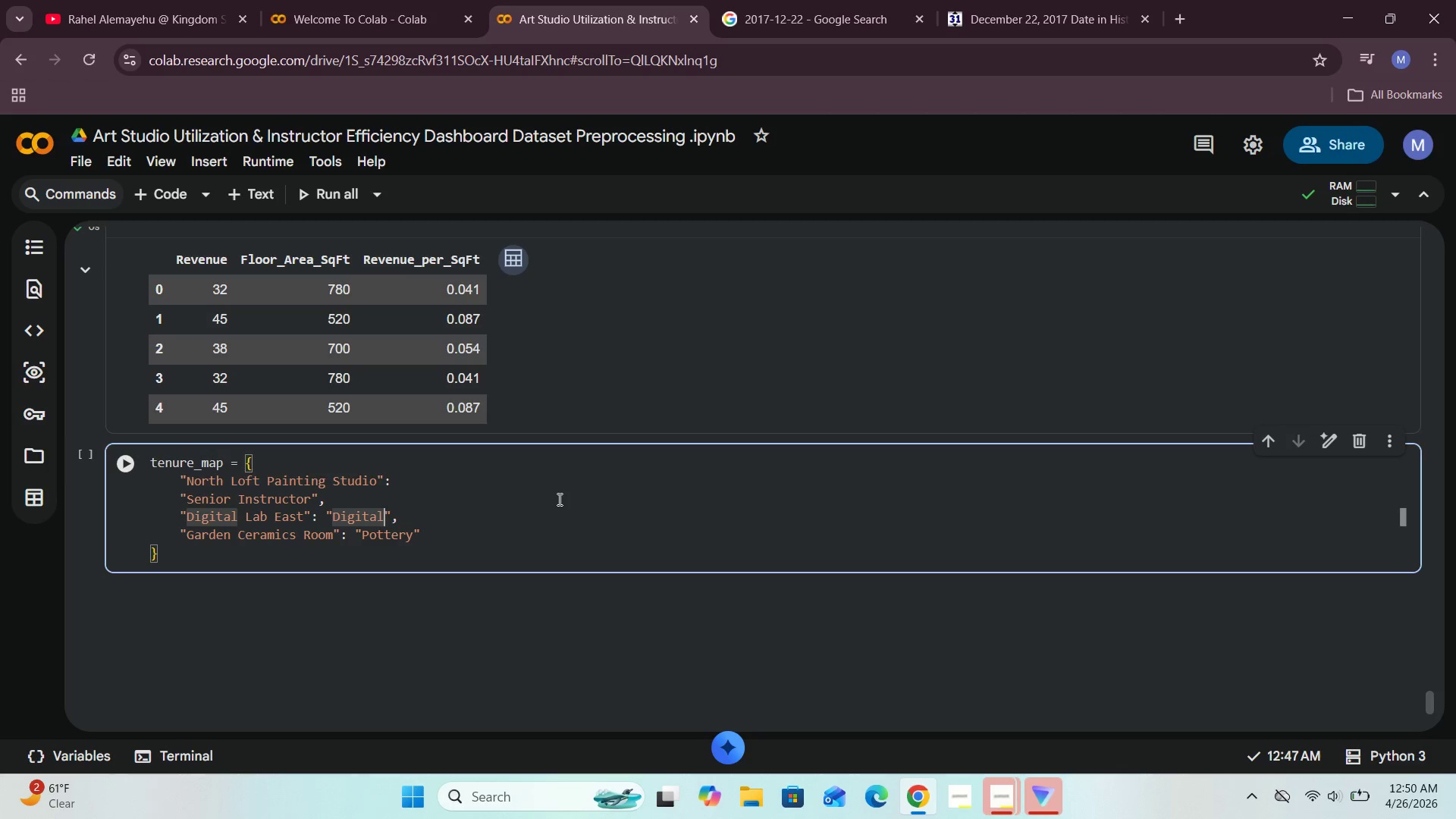 
key(Backspace)
 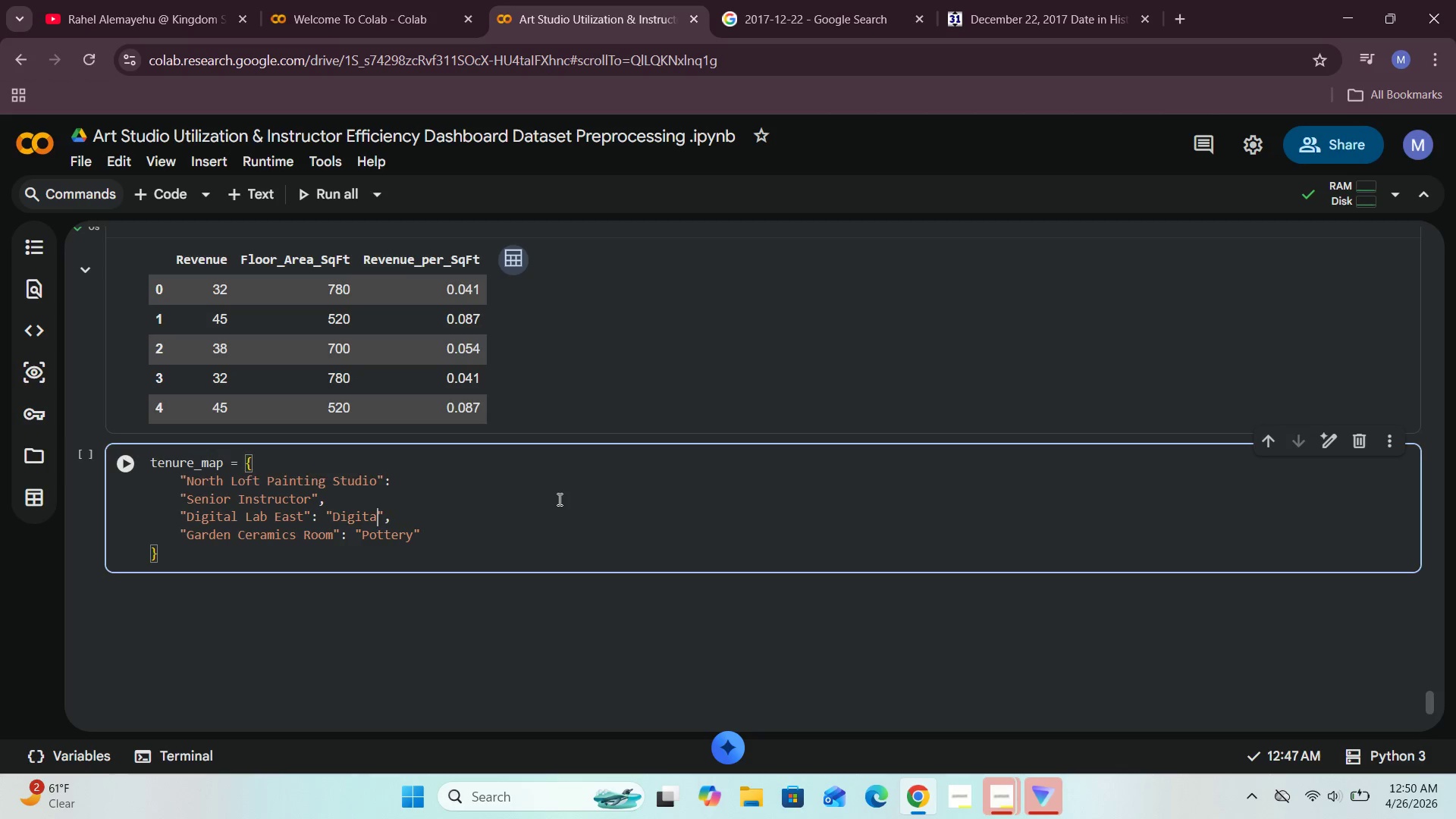 
key(Backspace)
 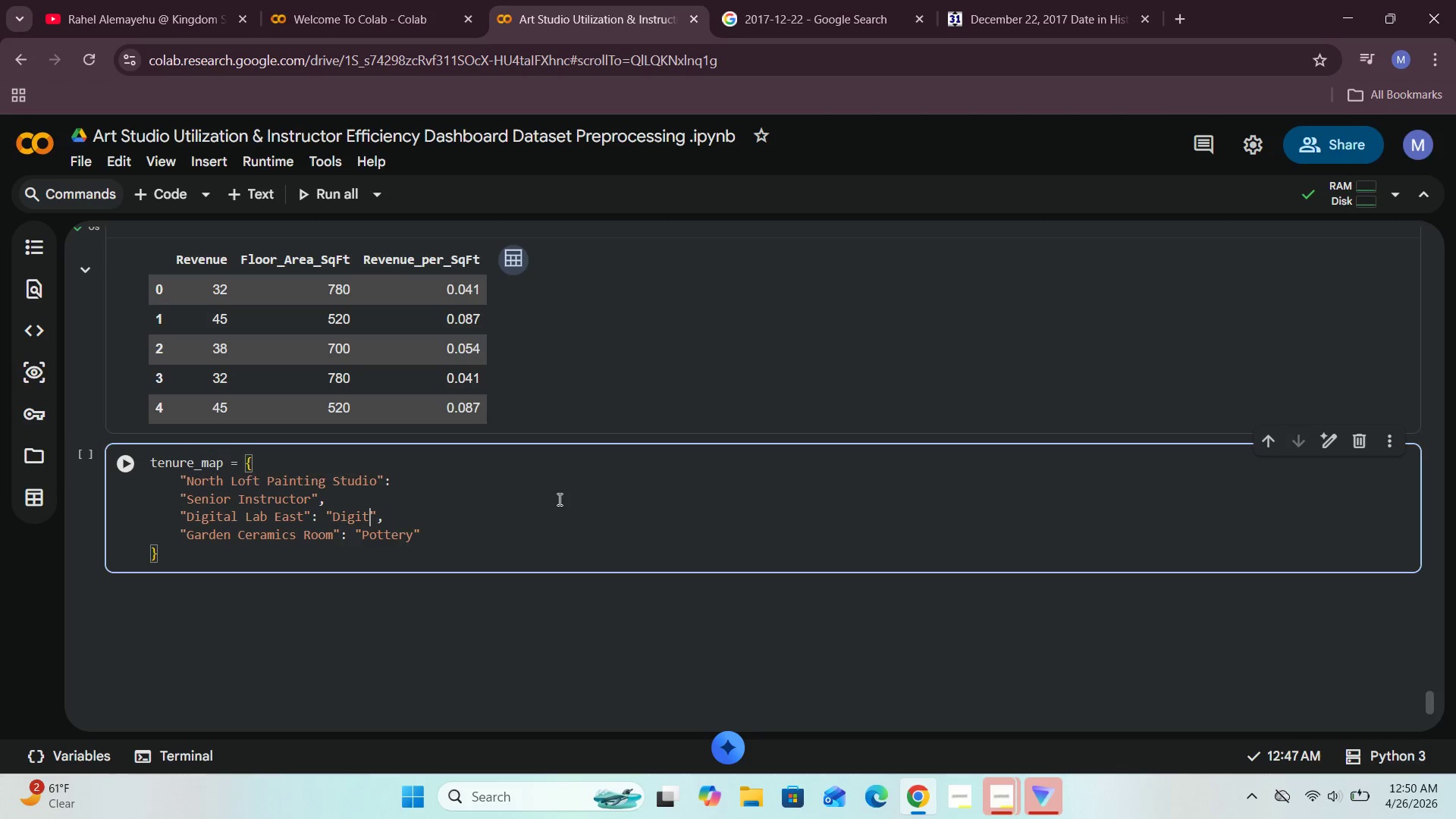 
key(Backspace)
 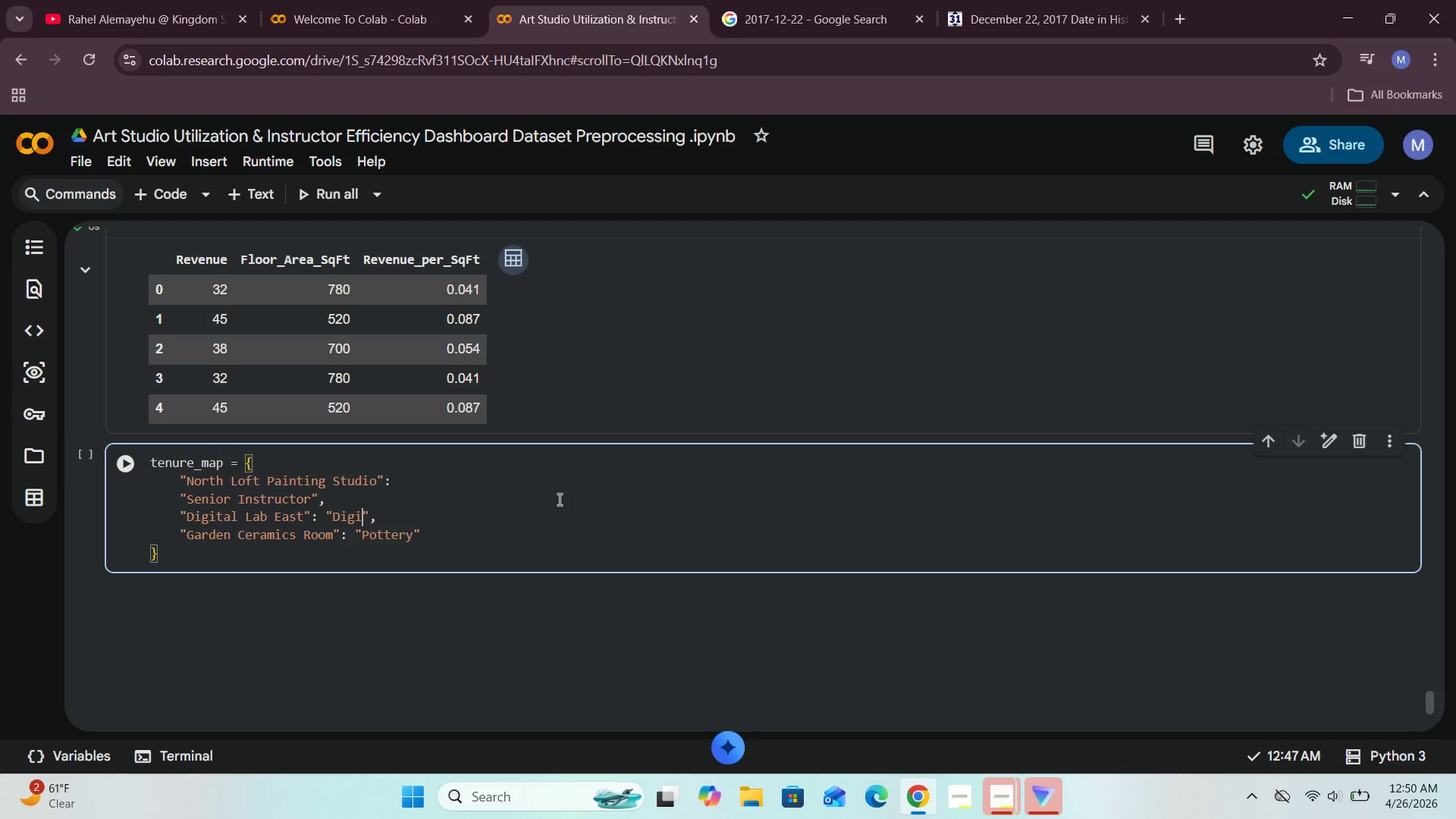 
key(Backspace)
 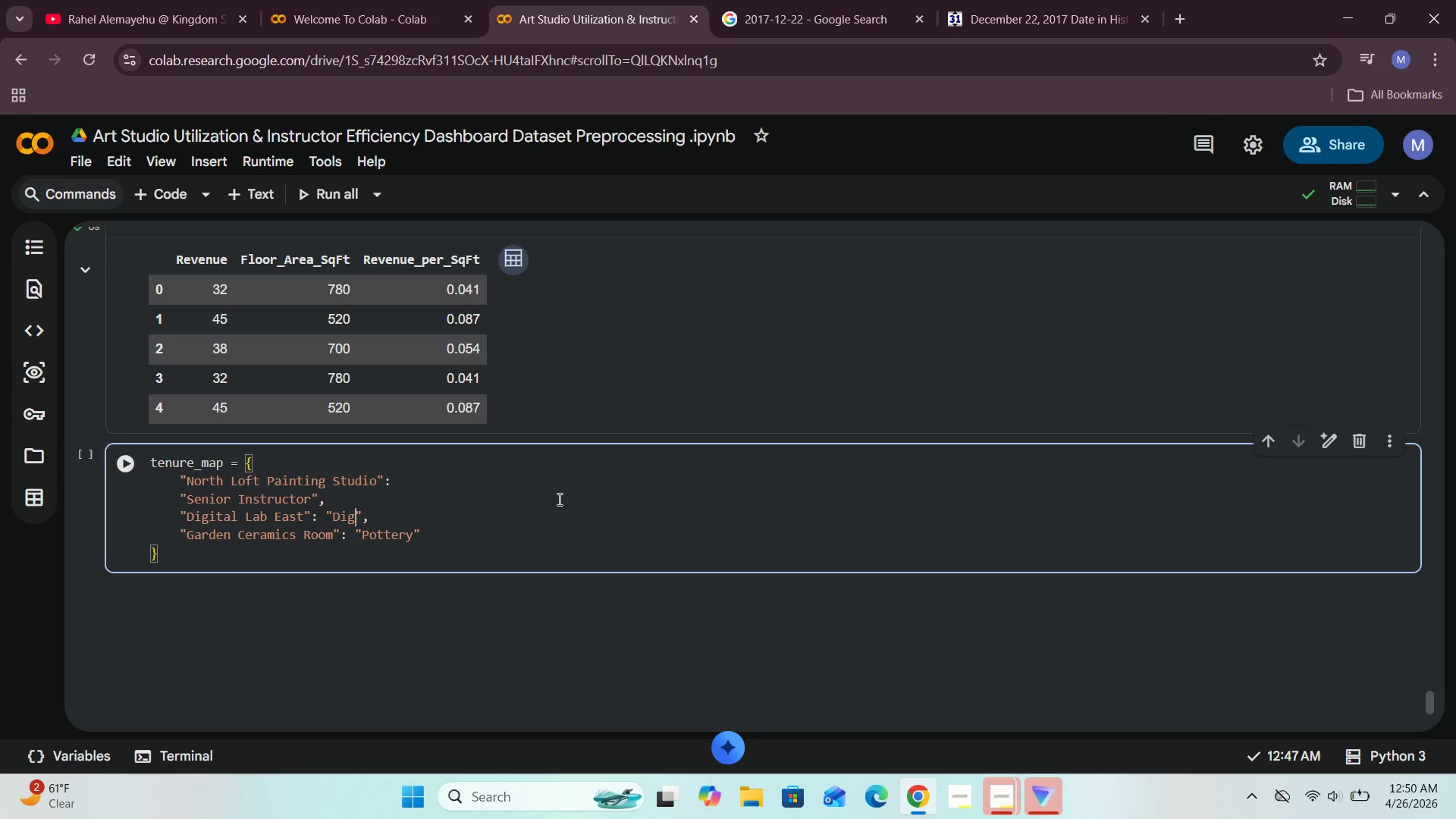 
key(Backspace)
 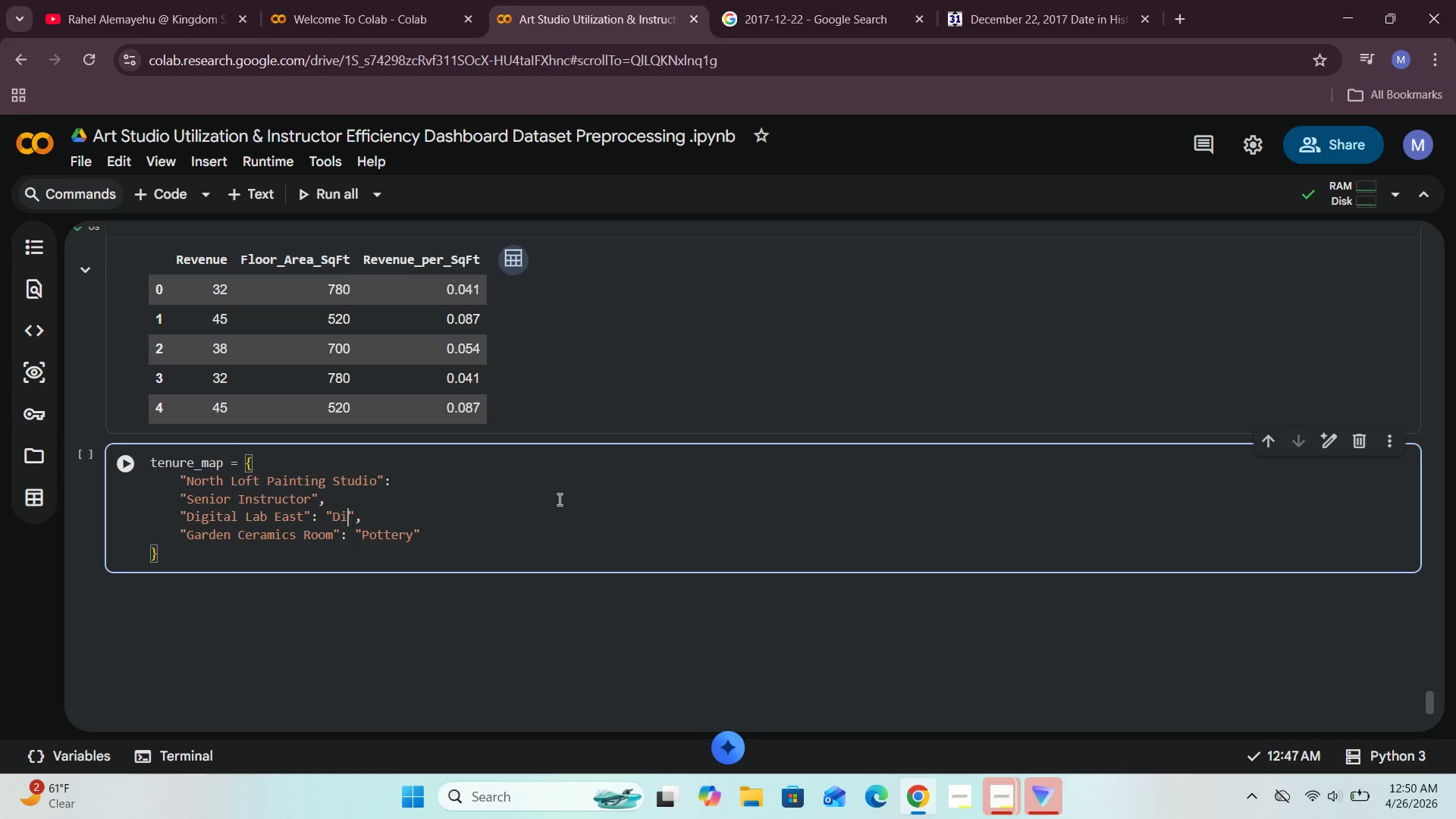 
key(Backspace)
 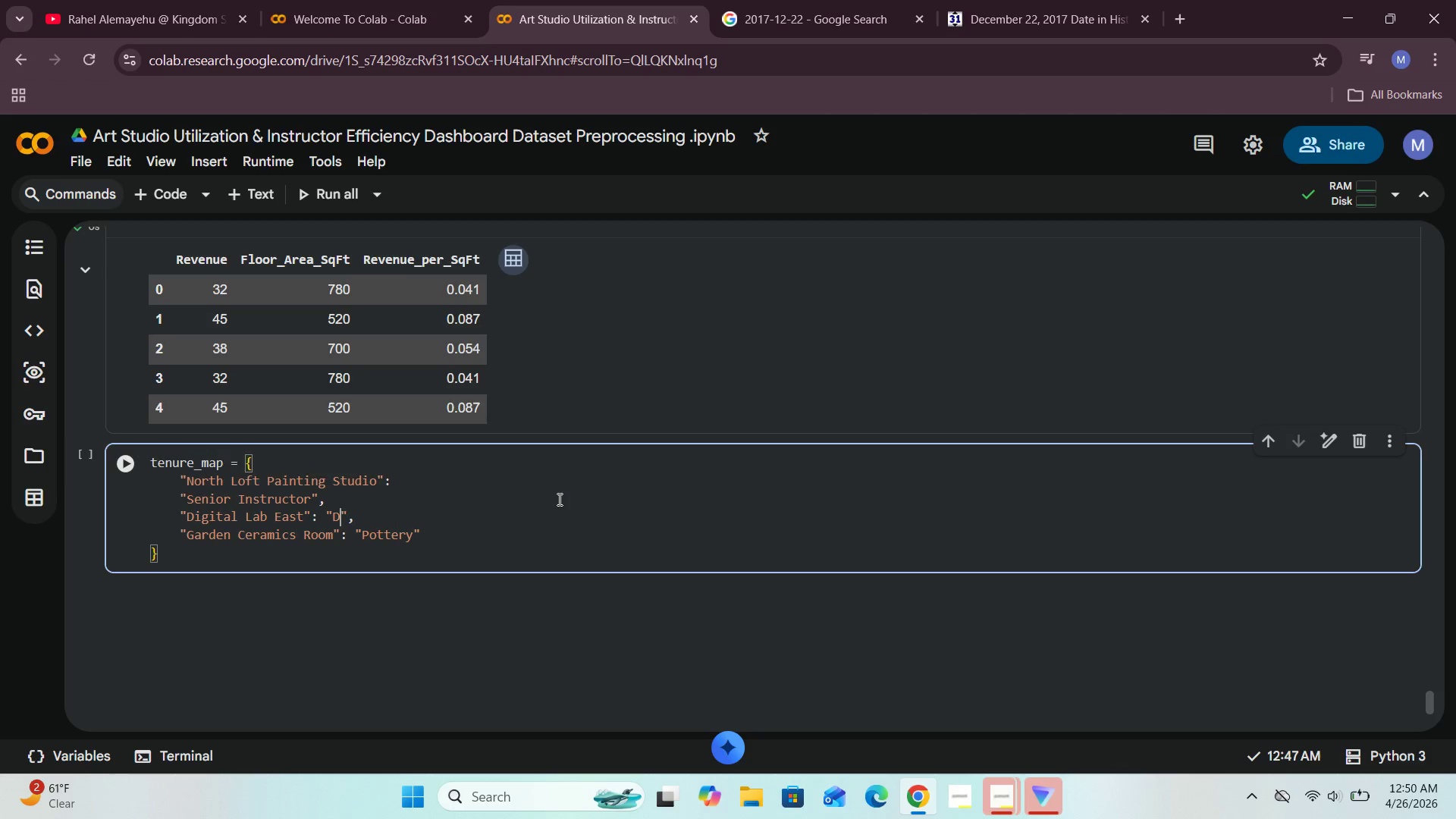 
key(Backspace)
 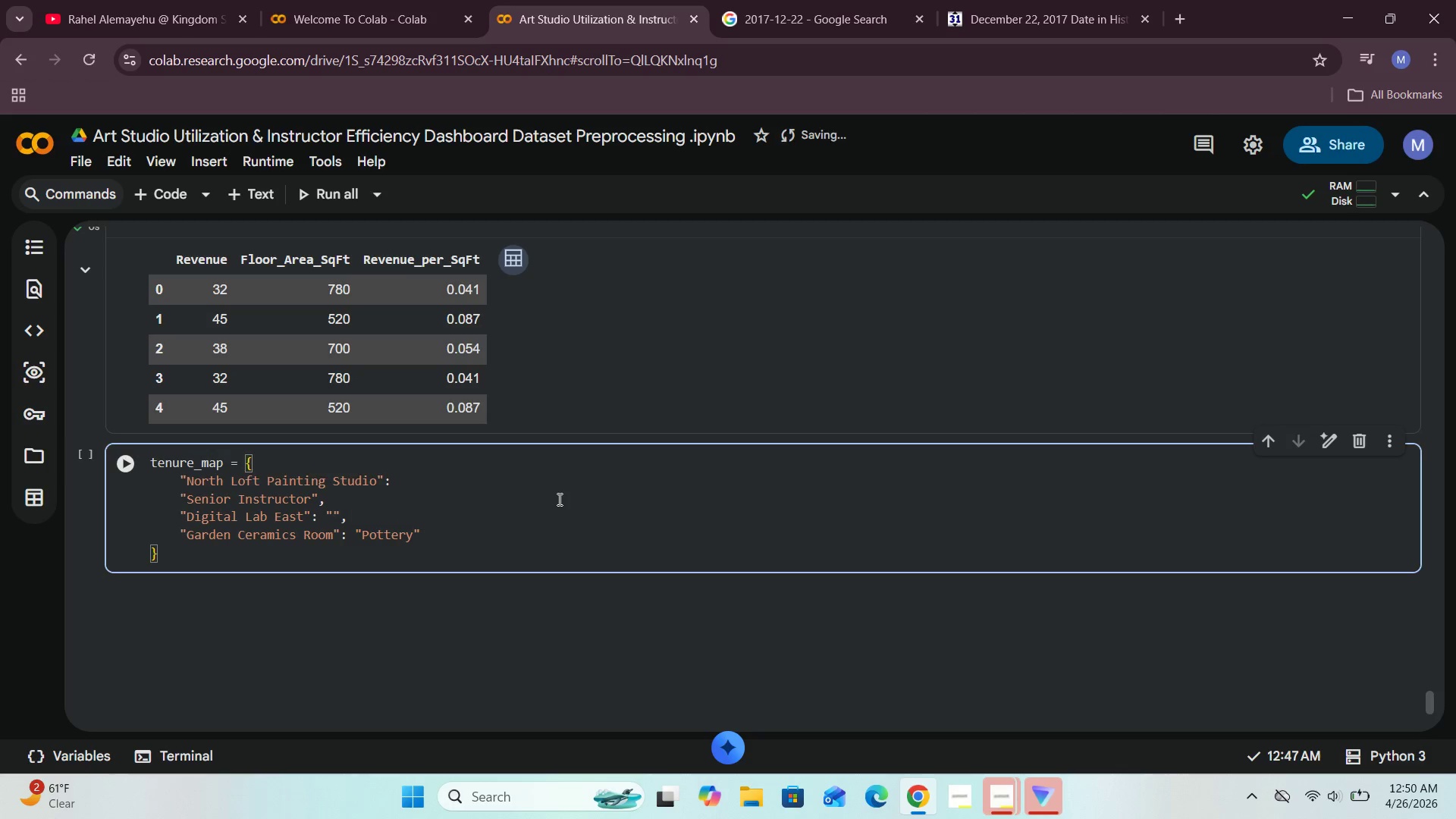 
wait(9.48)
 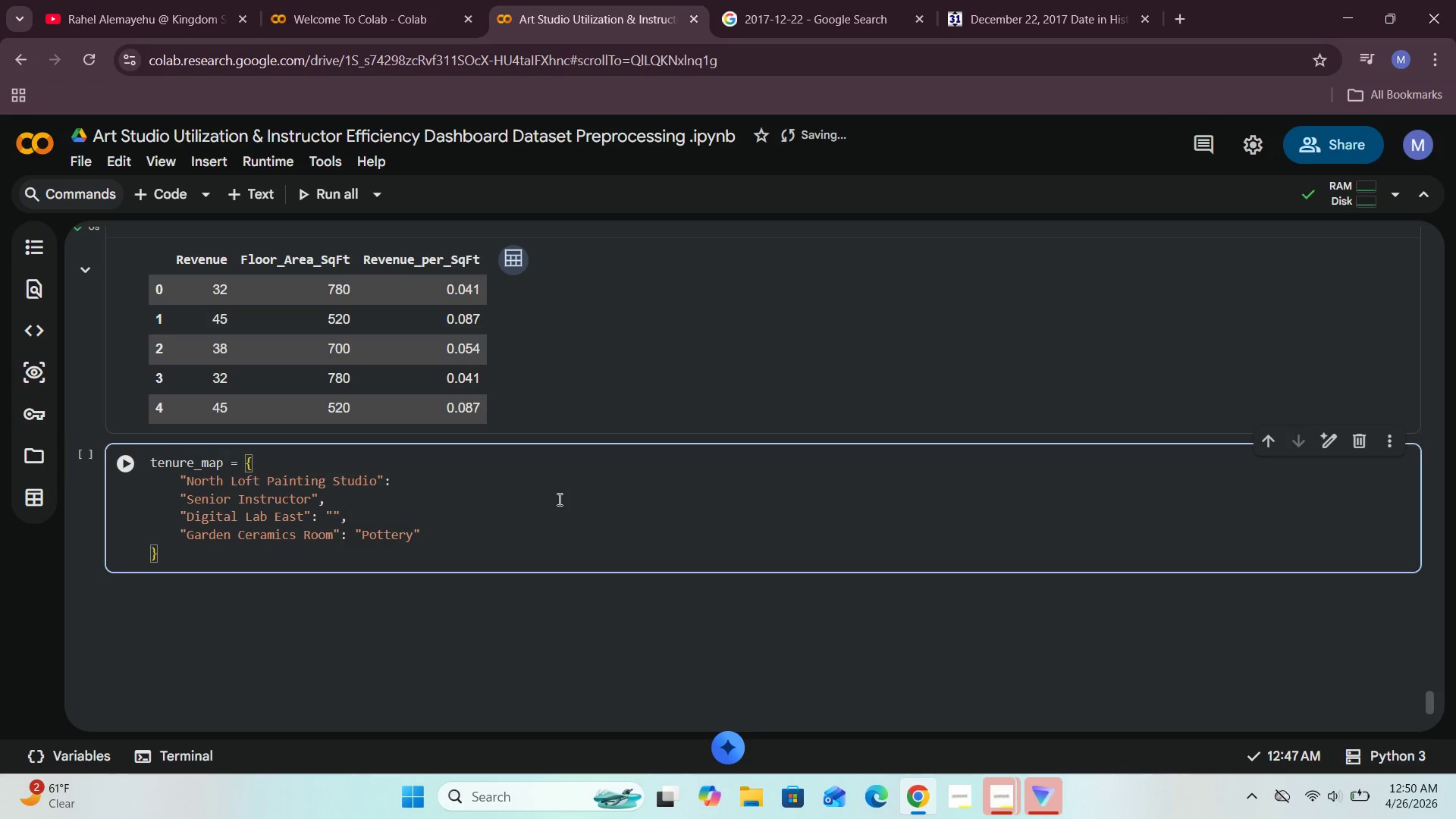 
type(Mid-Level Instruvt)
key(Backspace)
key(Backspace)
type(ctir)
key(Backspace)
key(Backspace)
type(or)
 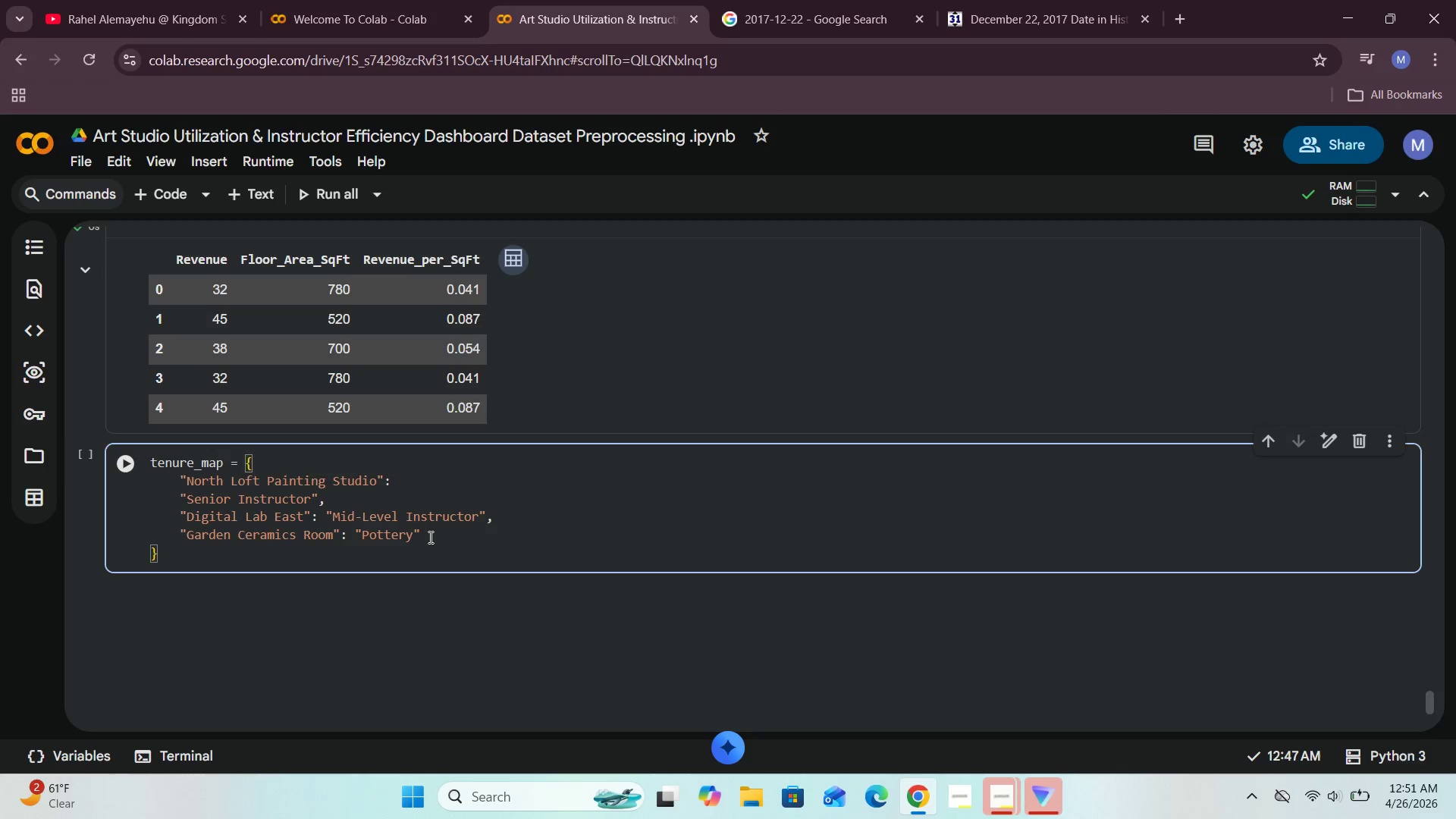 
left_click([413, 536])
 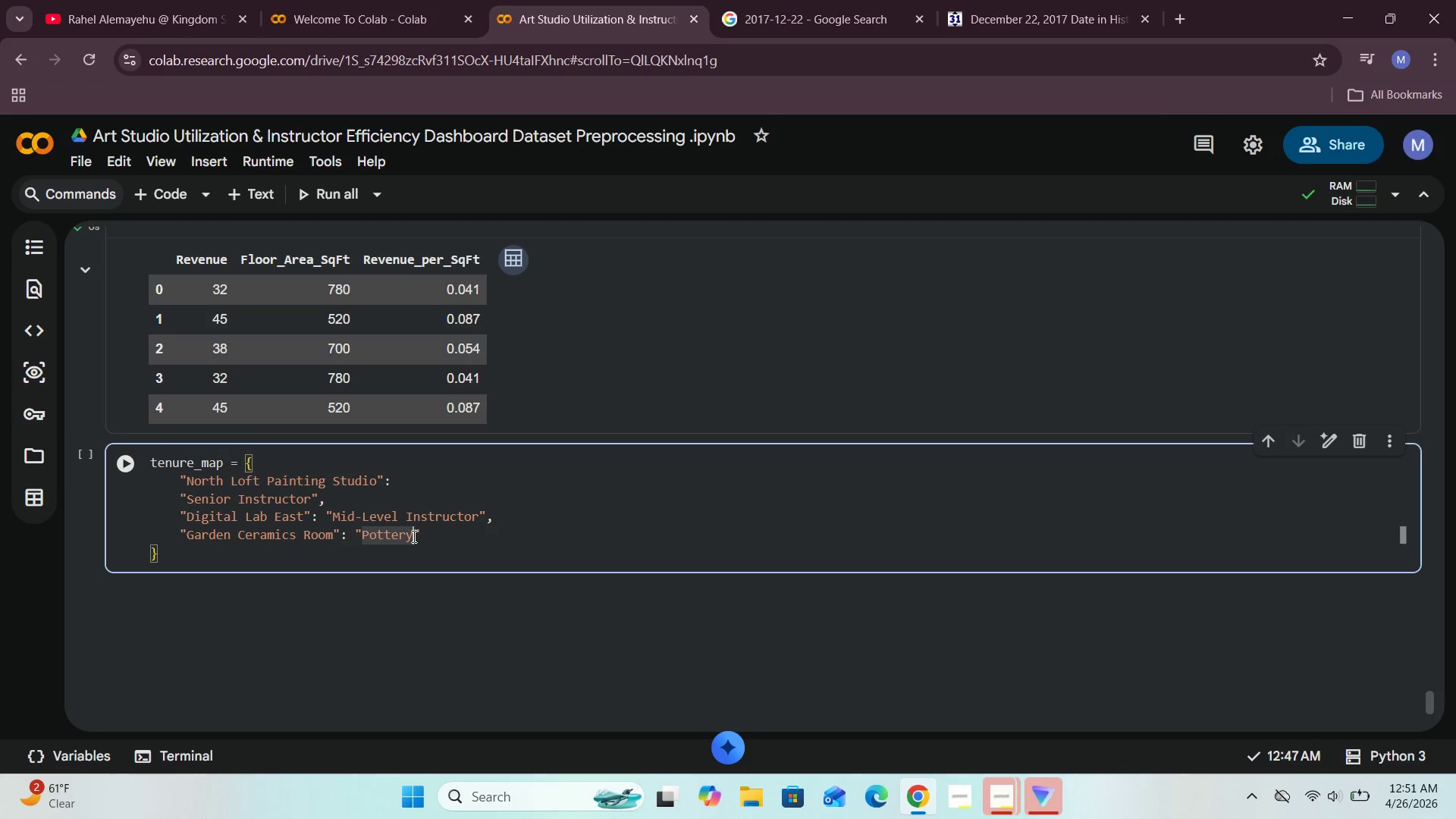 
key(Backspace)
 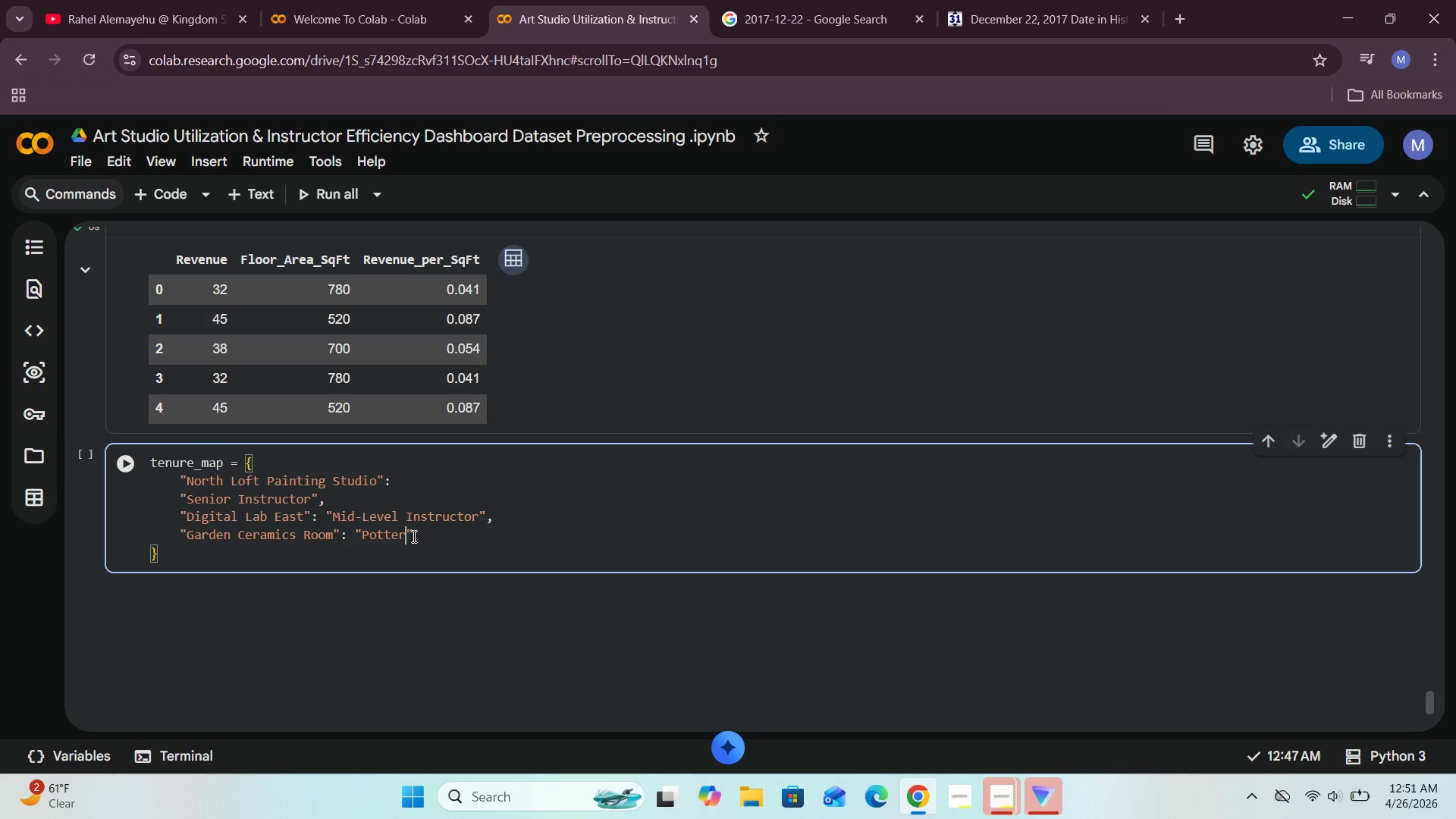 
key(Backspace)
 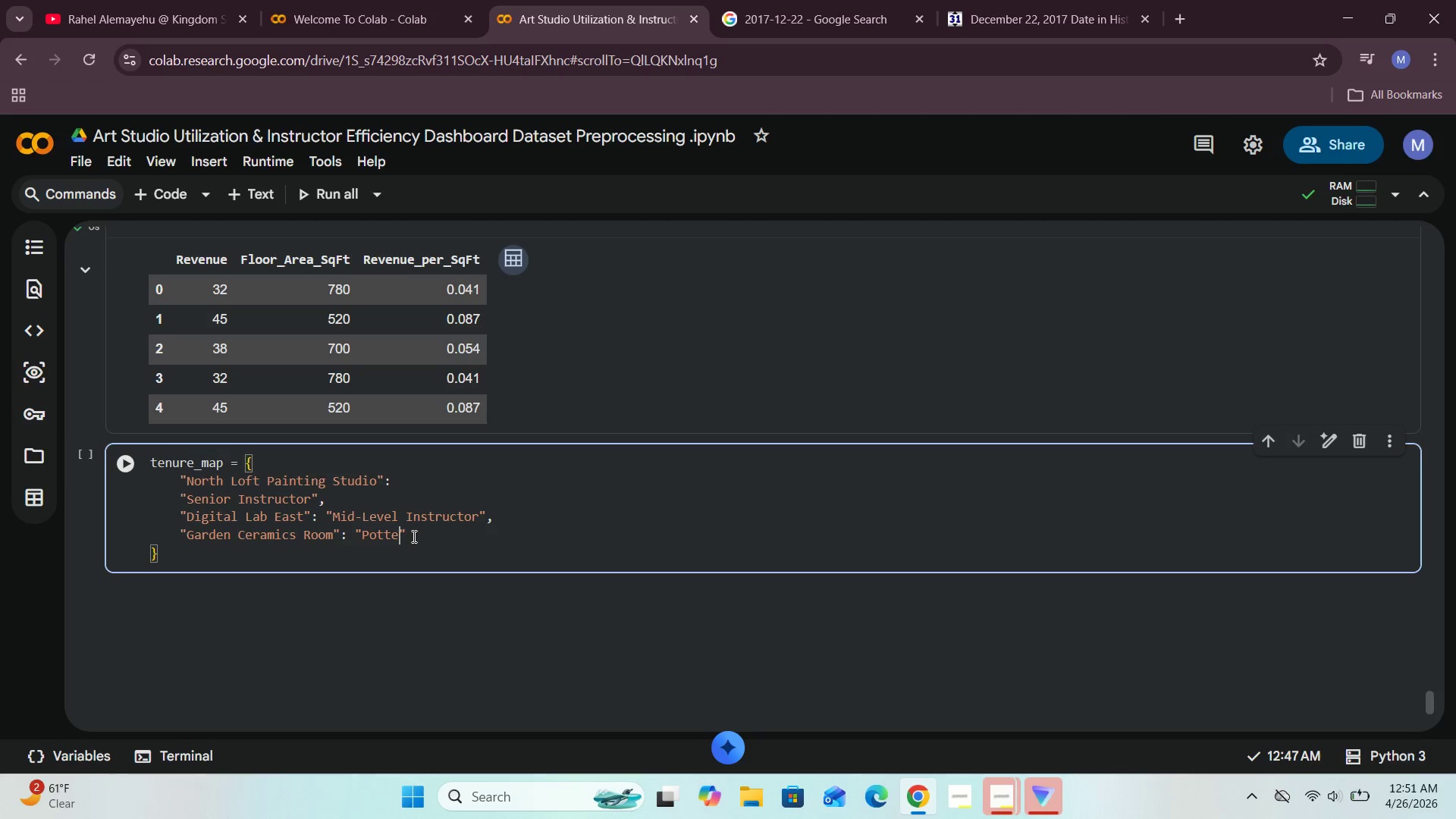 
key(Backspace)
 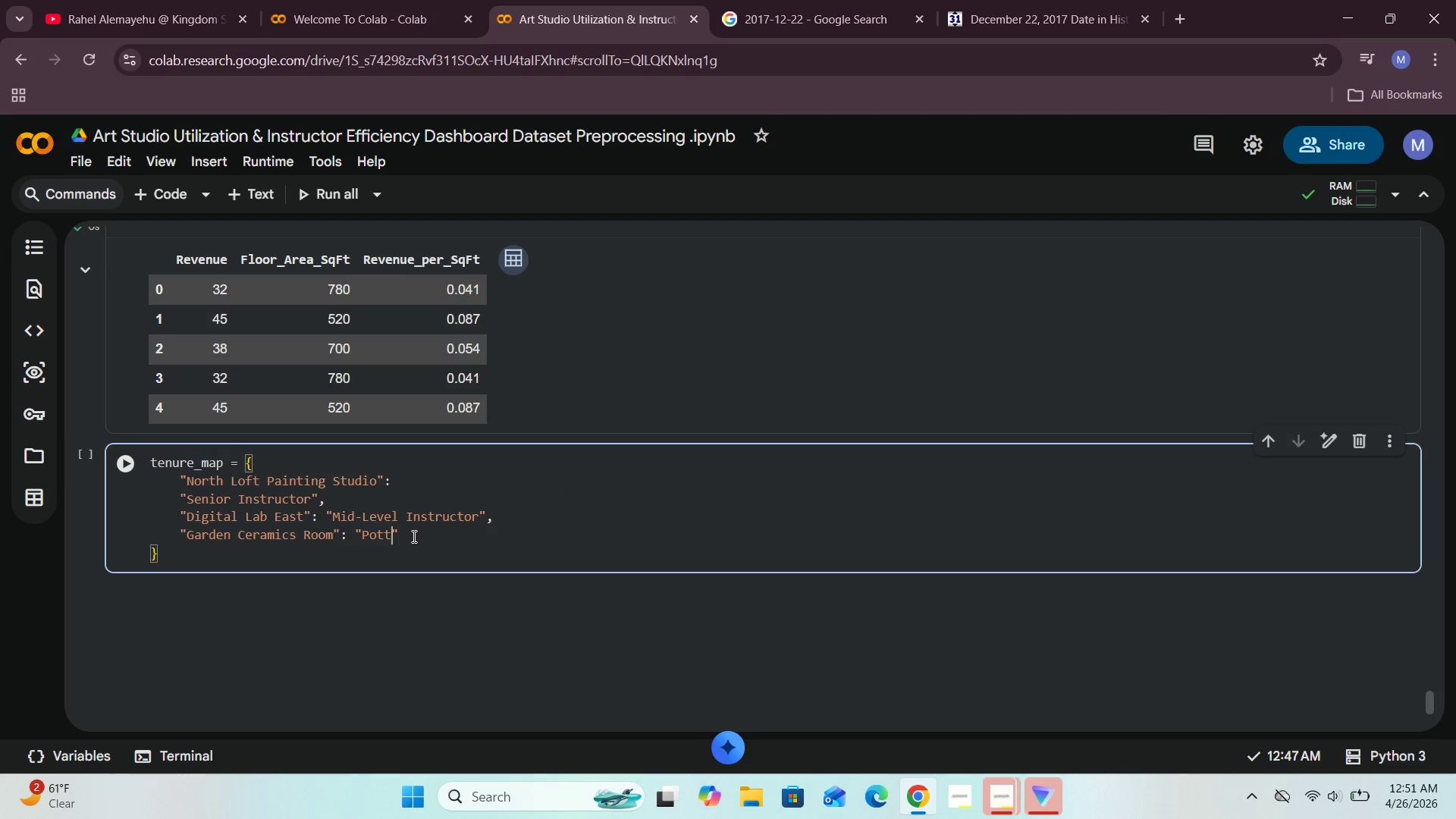 
key(Backspace)
 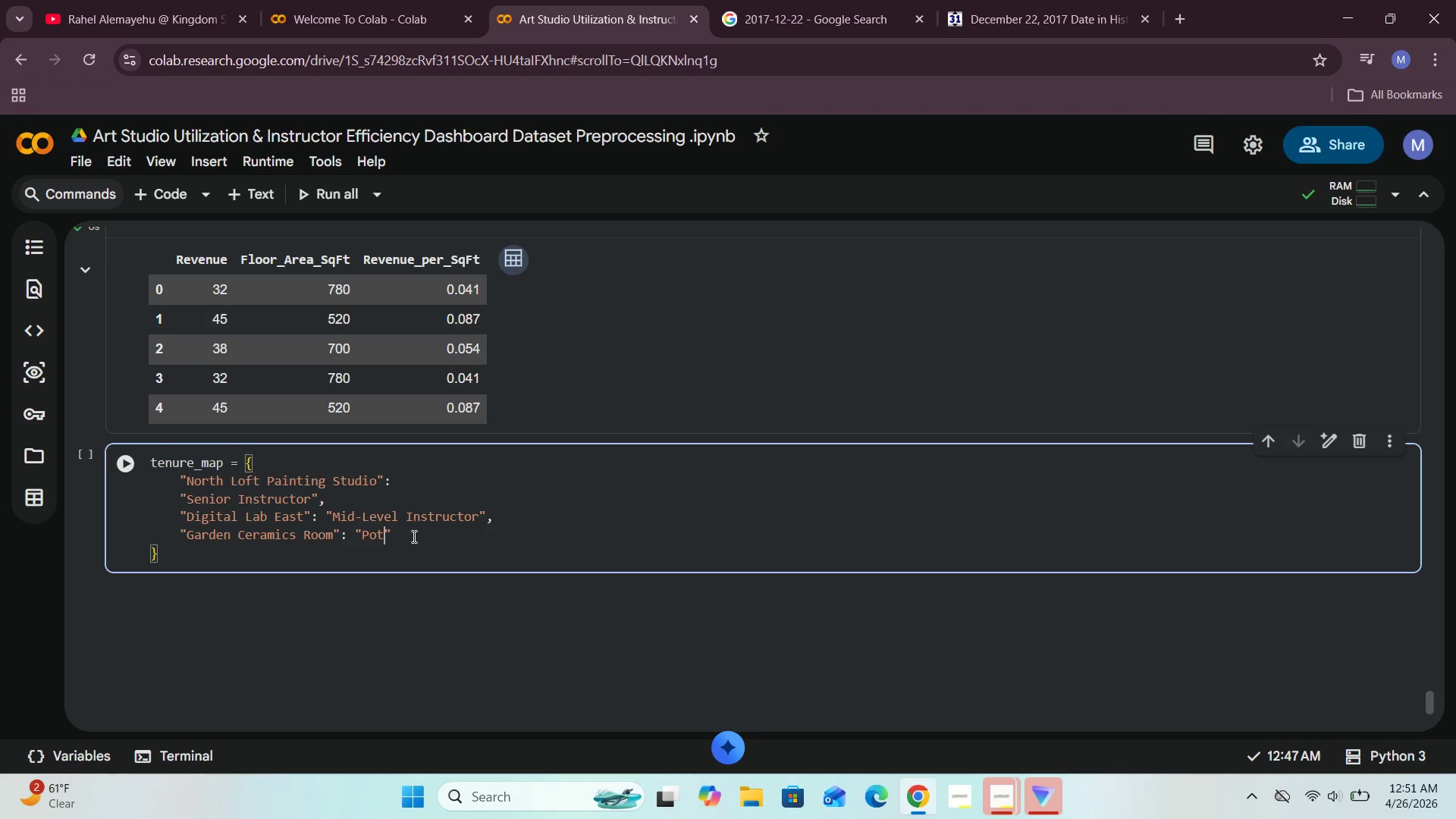 
key(Backspace)
 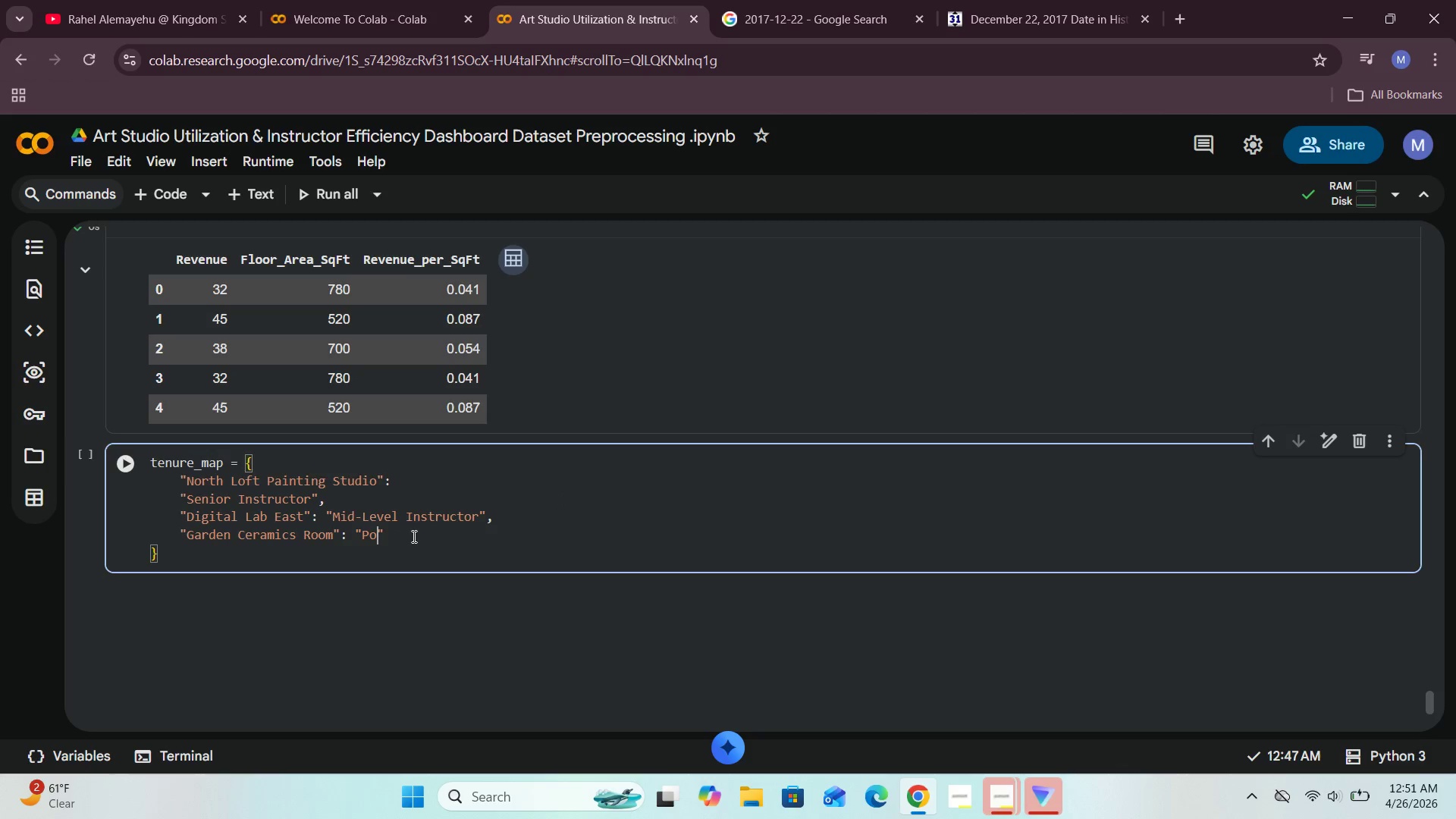 
key(Backspace)
 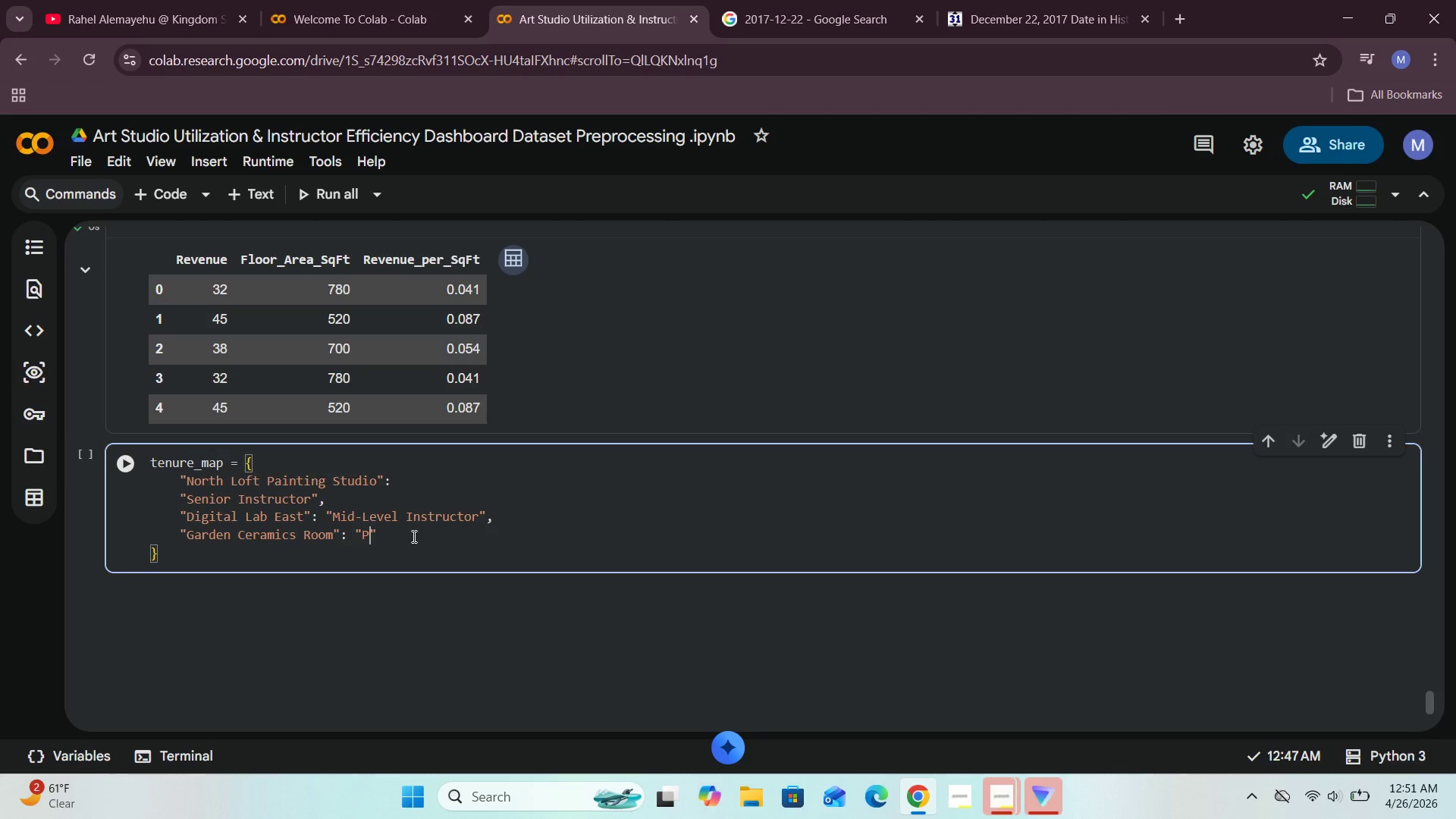 
key(Backspace)
 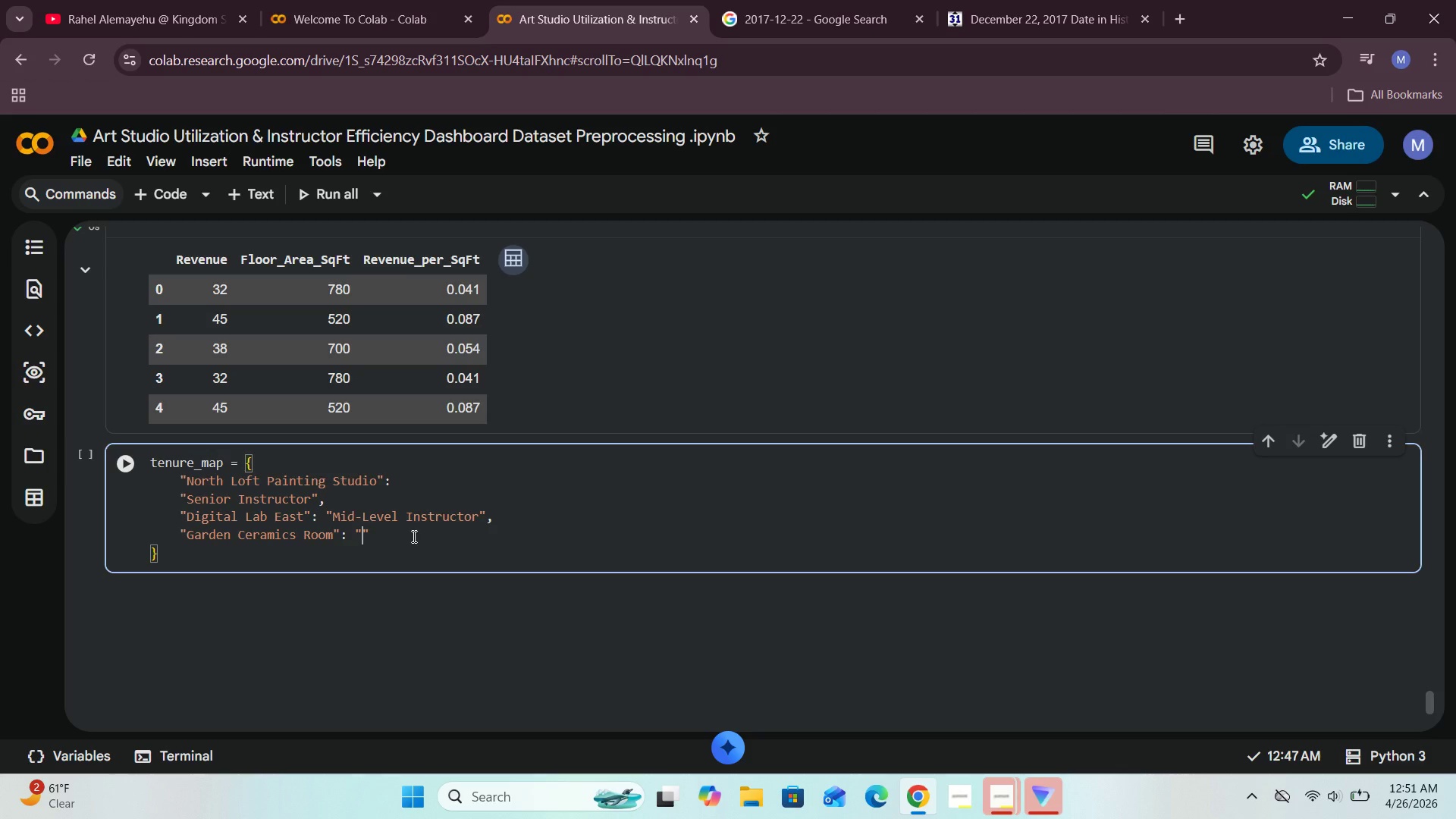 
key(CapsLock)
 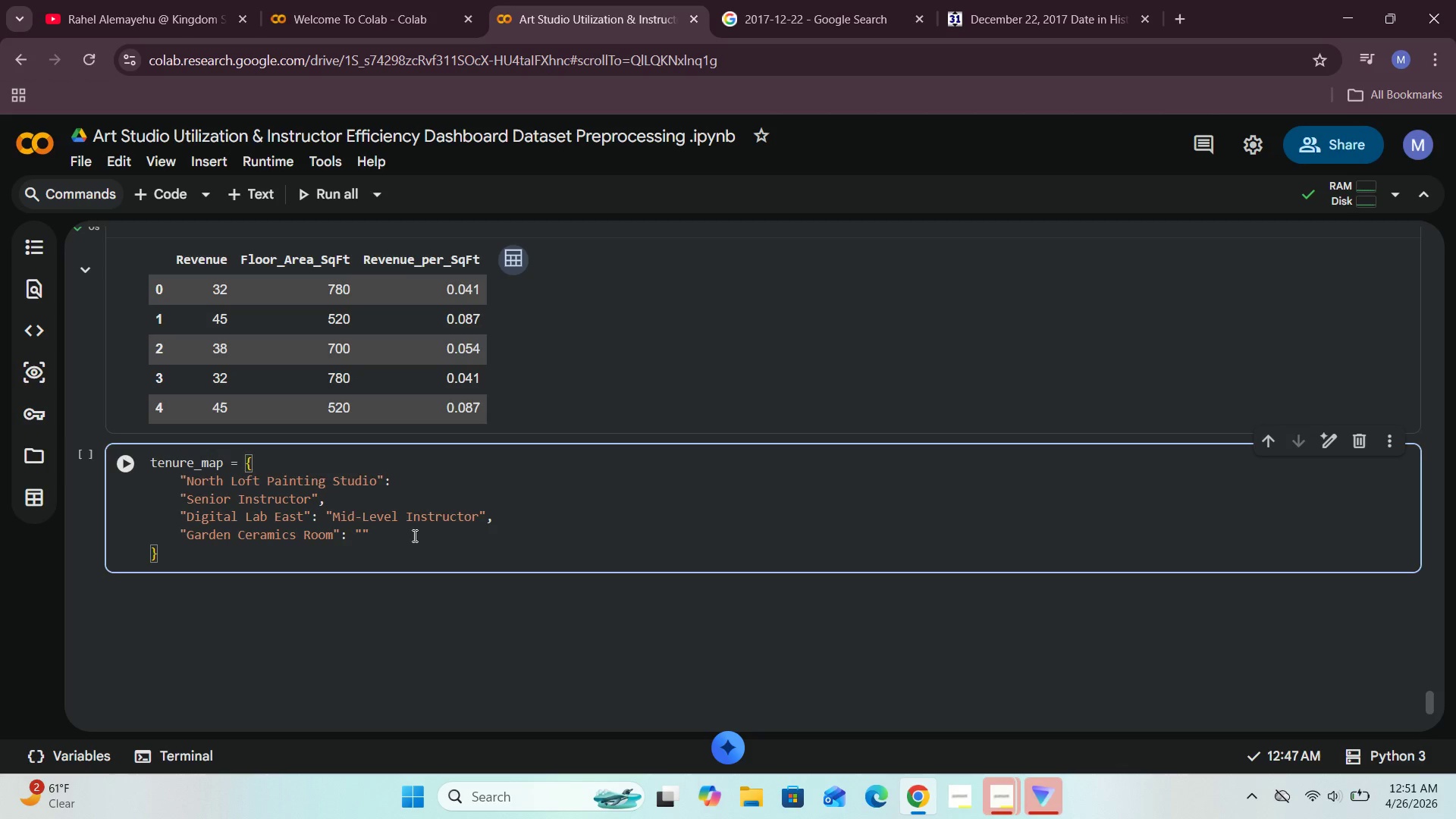 
type(Senior Instructor)
 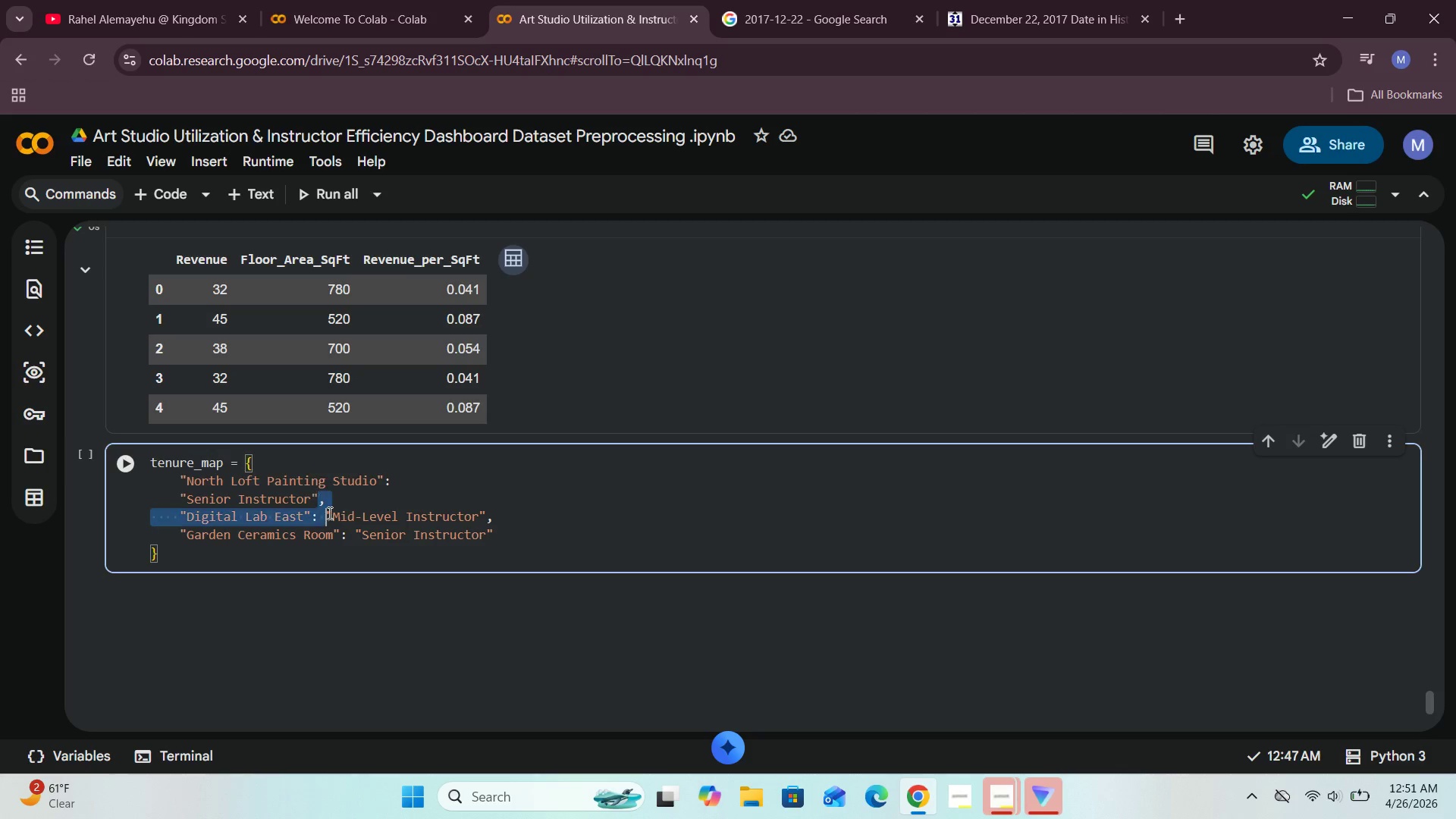 
left_click([314, 501])
 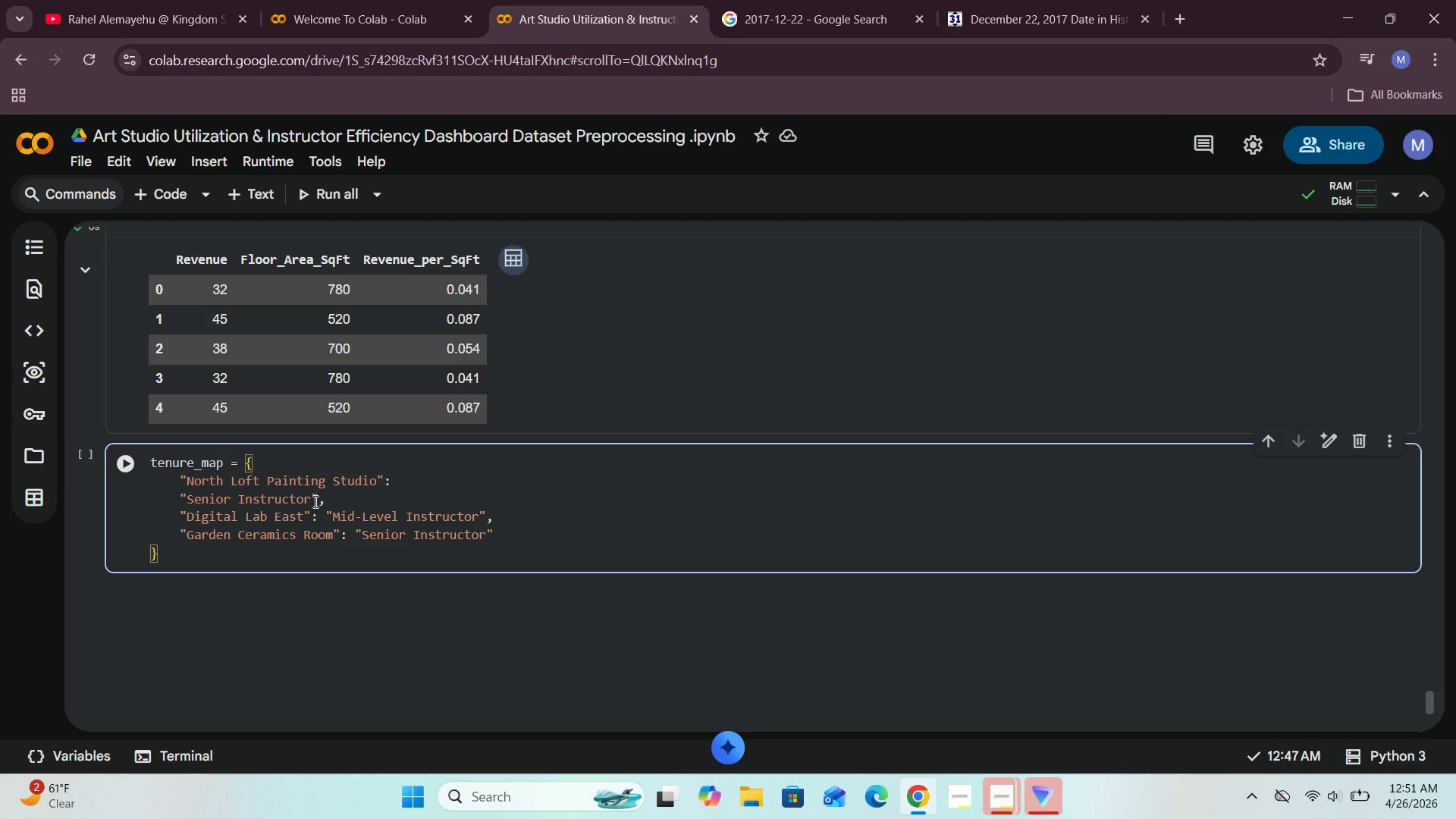 
key(ArrowLeft)
 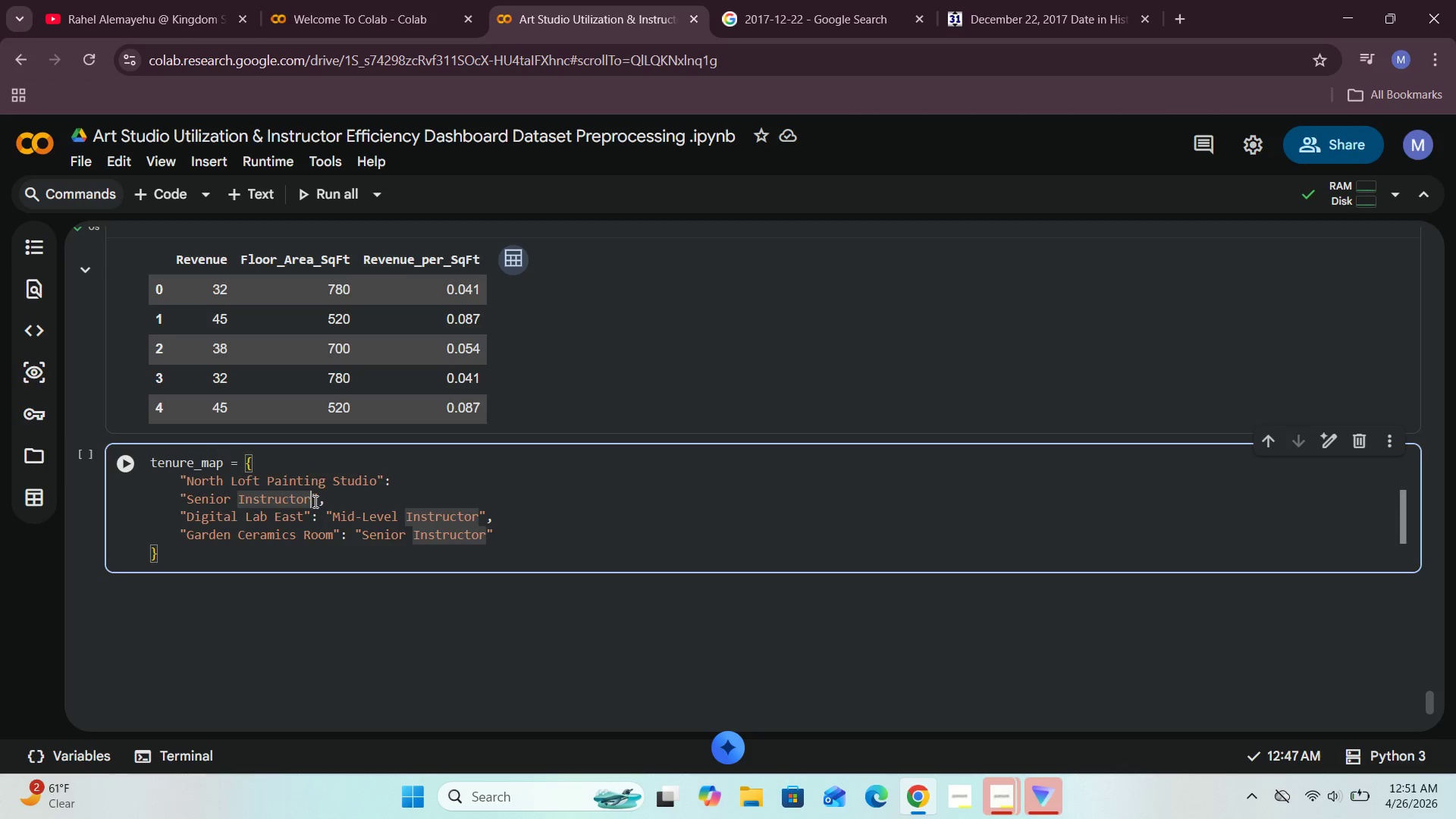 
key(Backspace)
 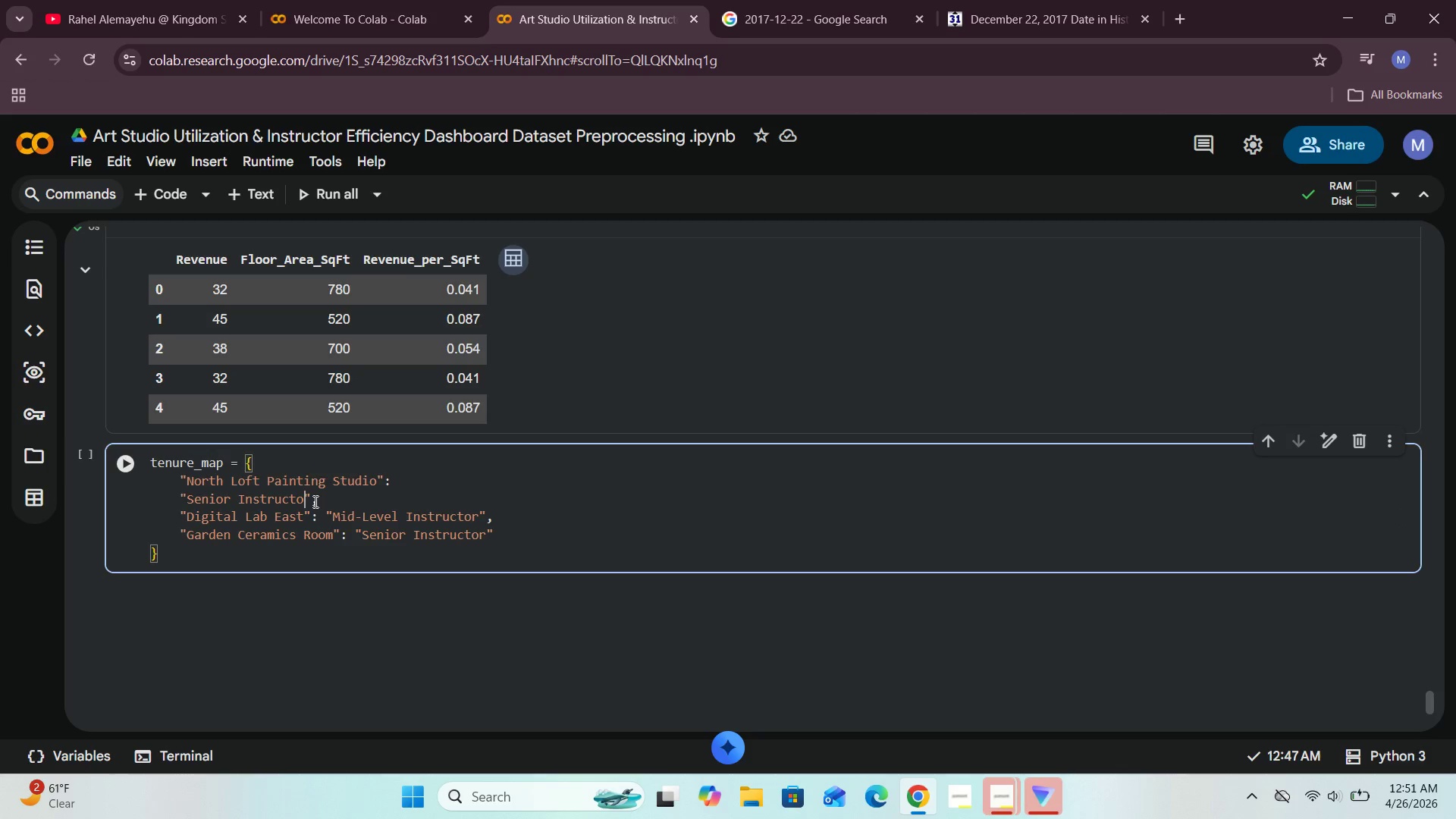 
key(Backspace)
 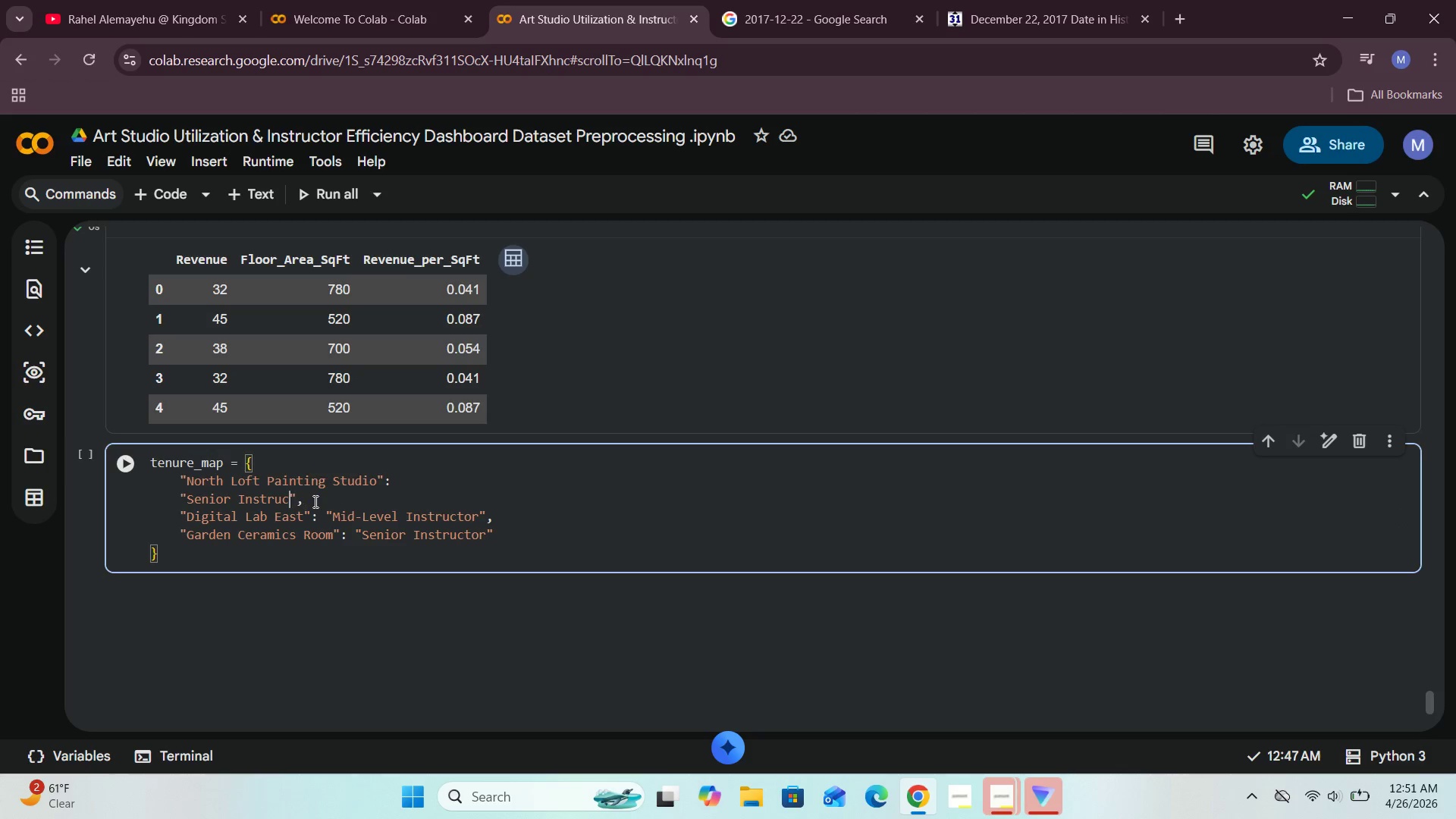 
key(Backspace)
 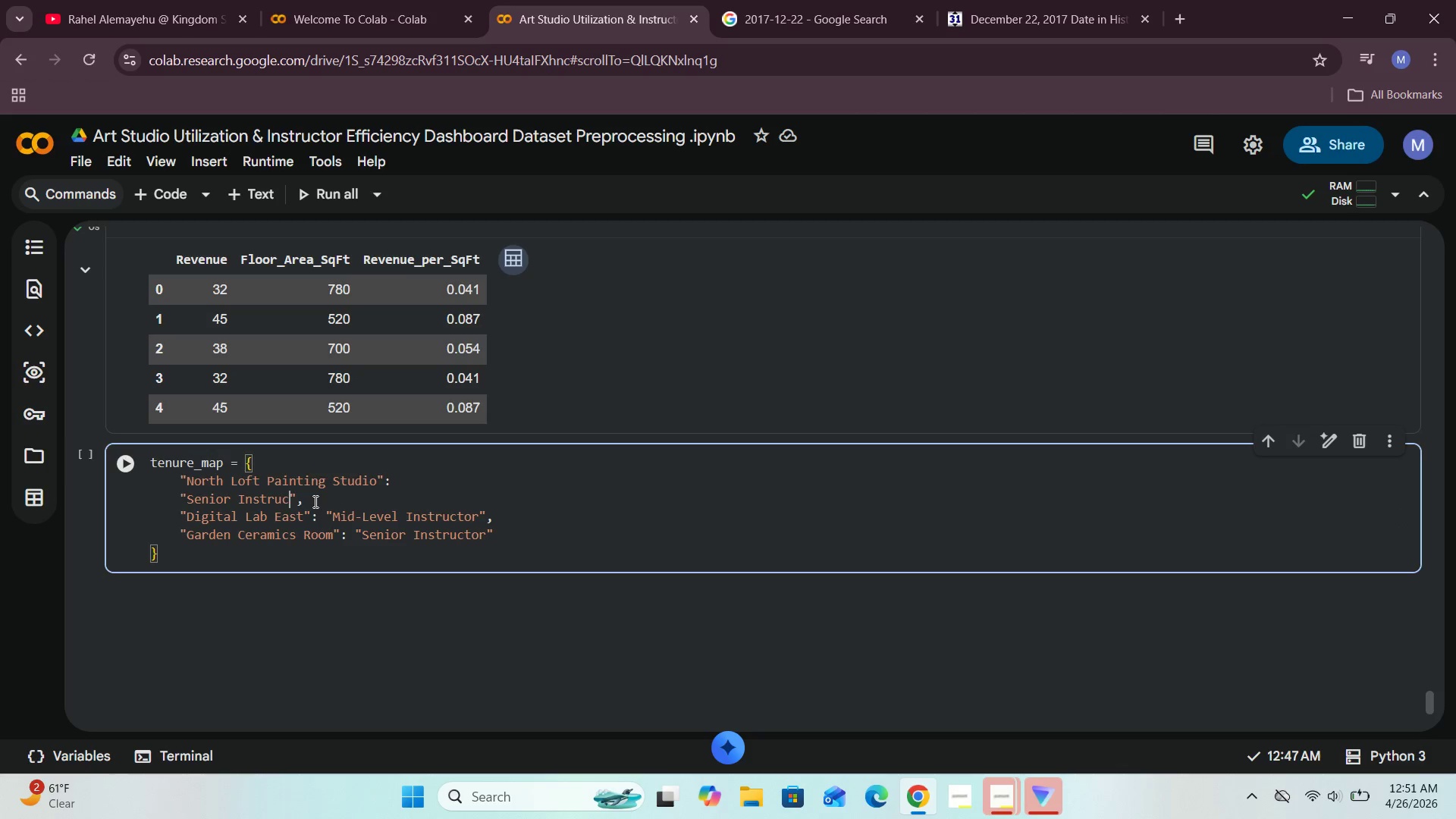 
key(Backspace)
 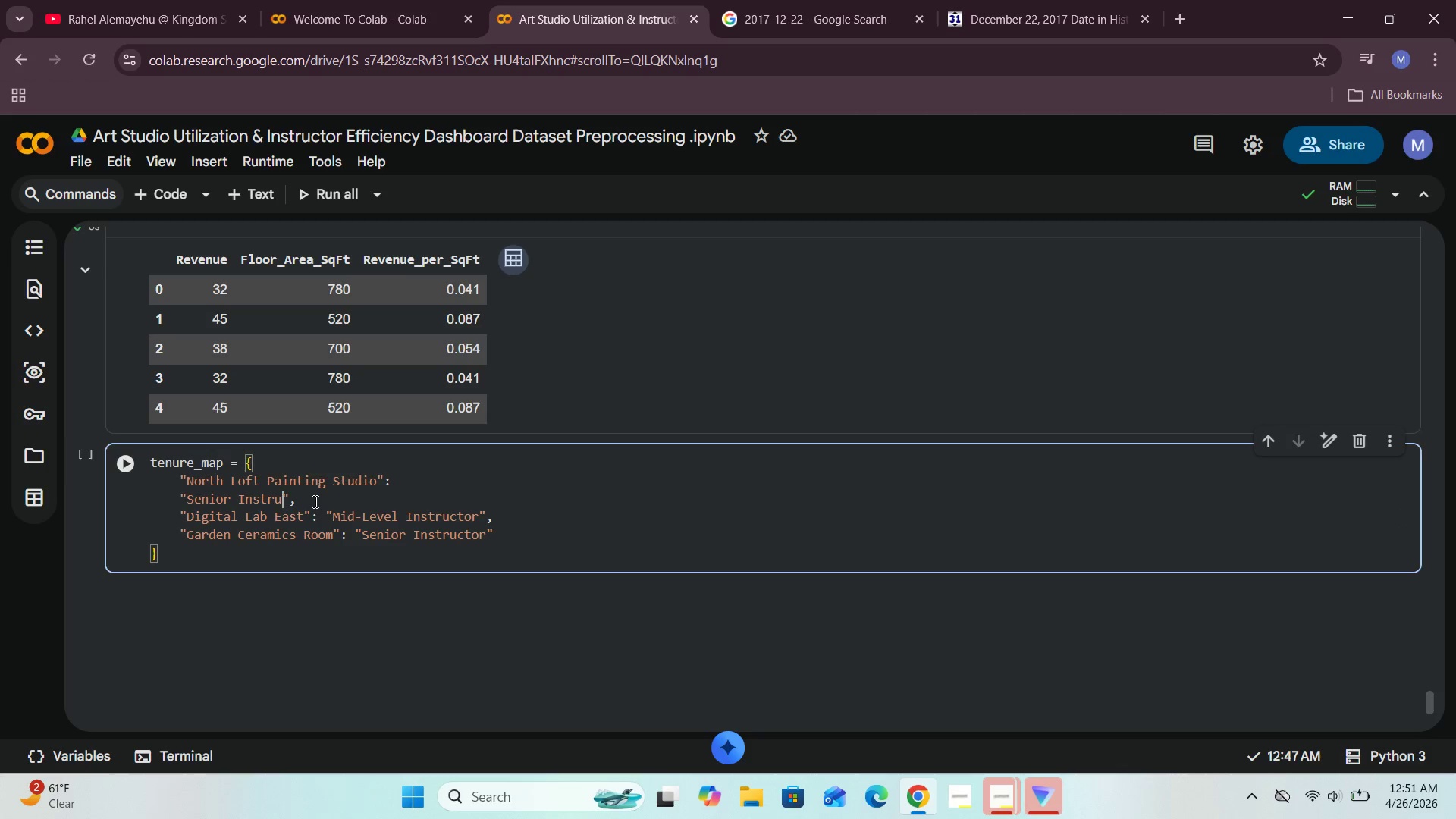 
key(Backspace)
 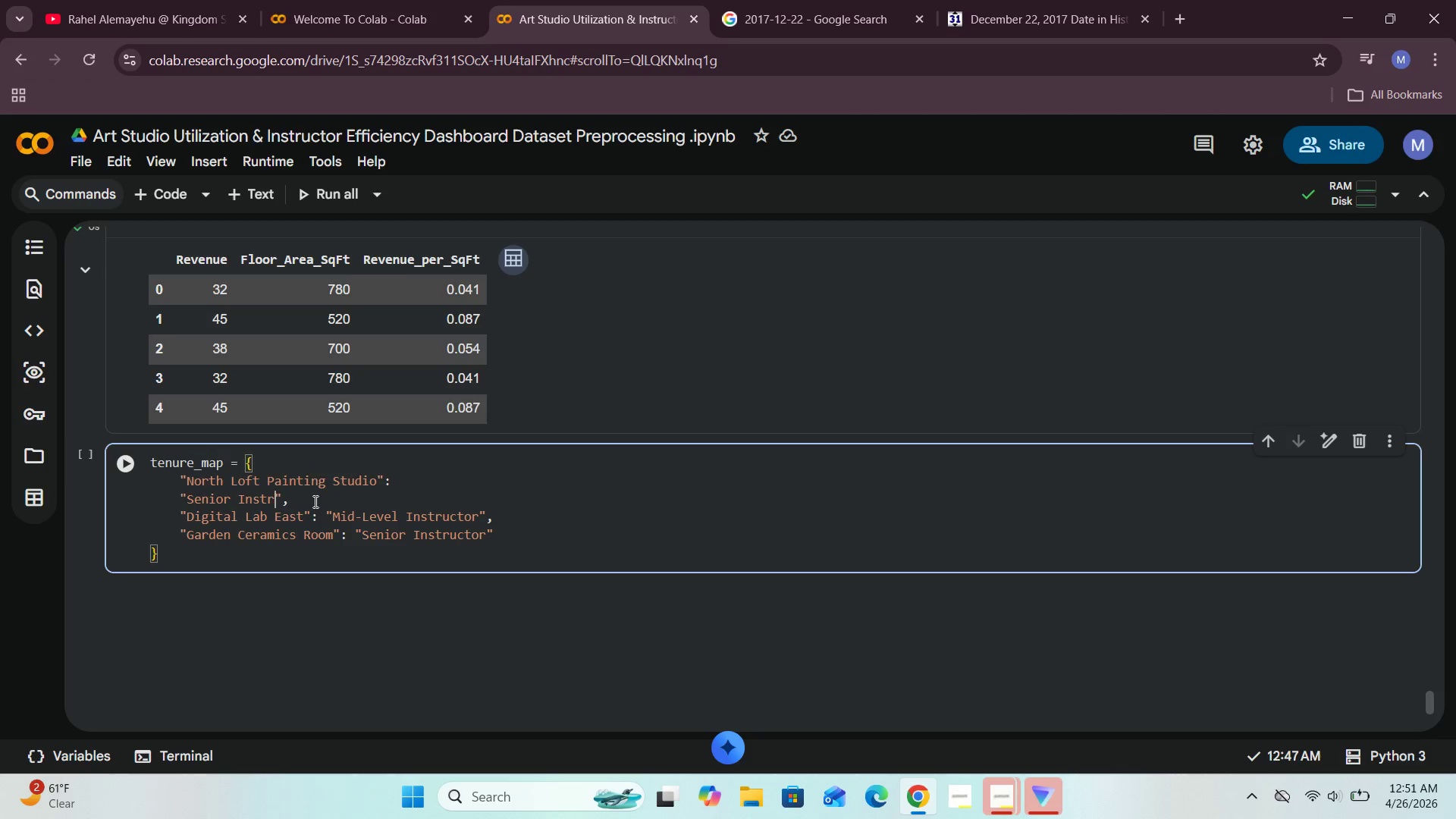 
key(Backspace)
 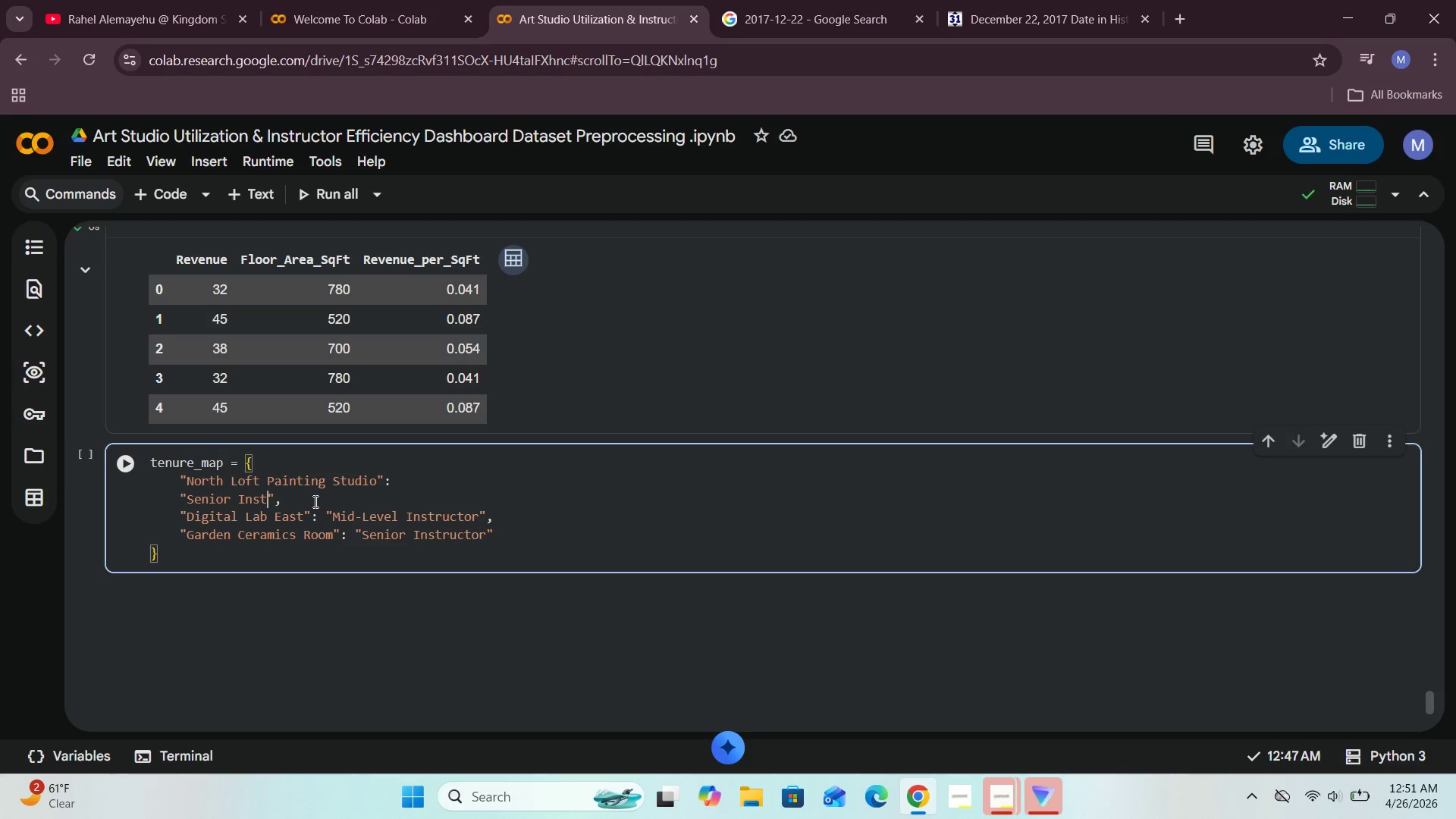 
key(Backspace)
 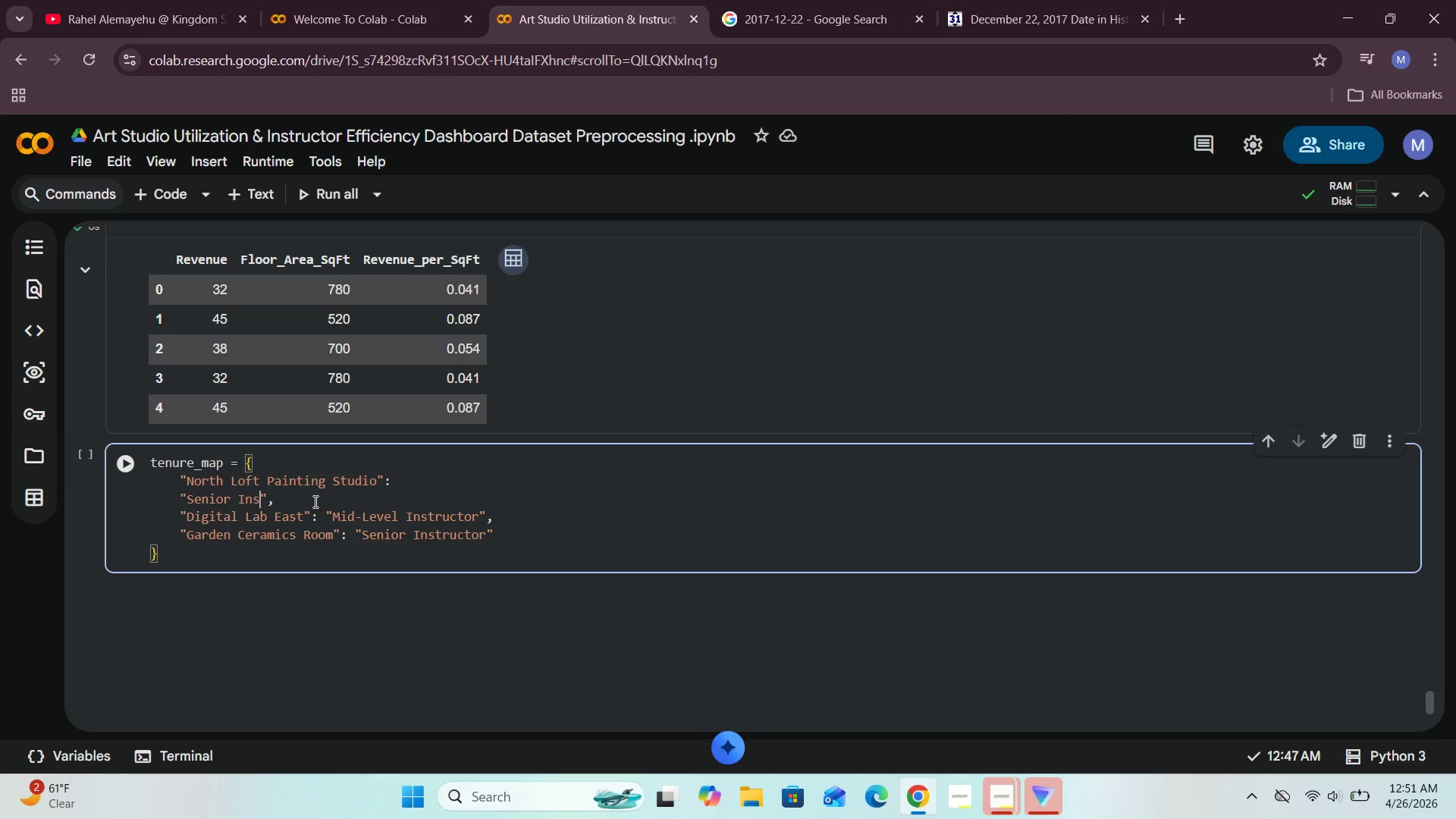 
key(Backspace)
 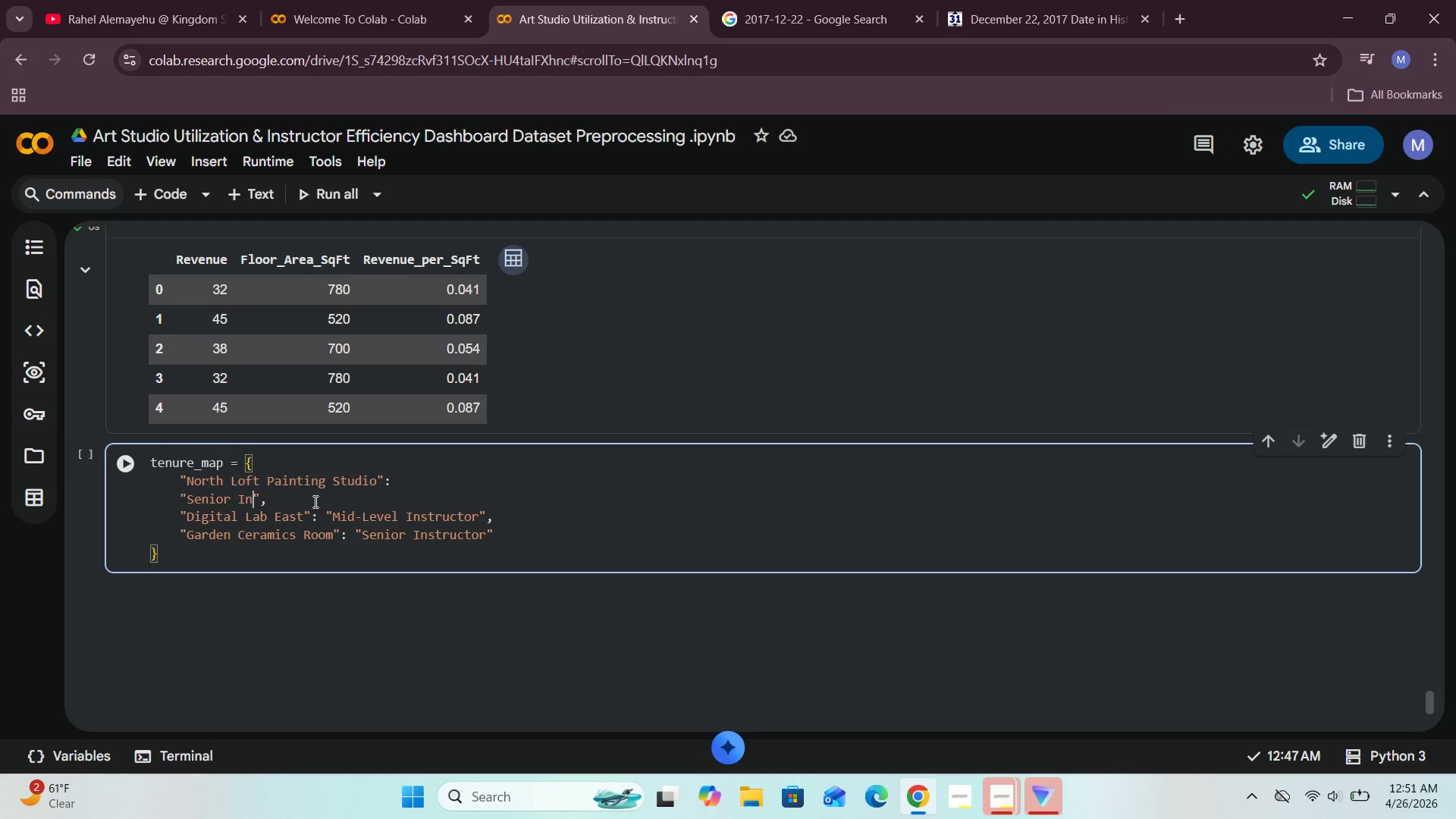 
key(Backspace)
 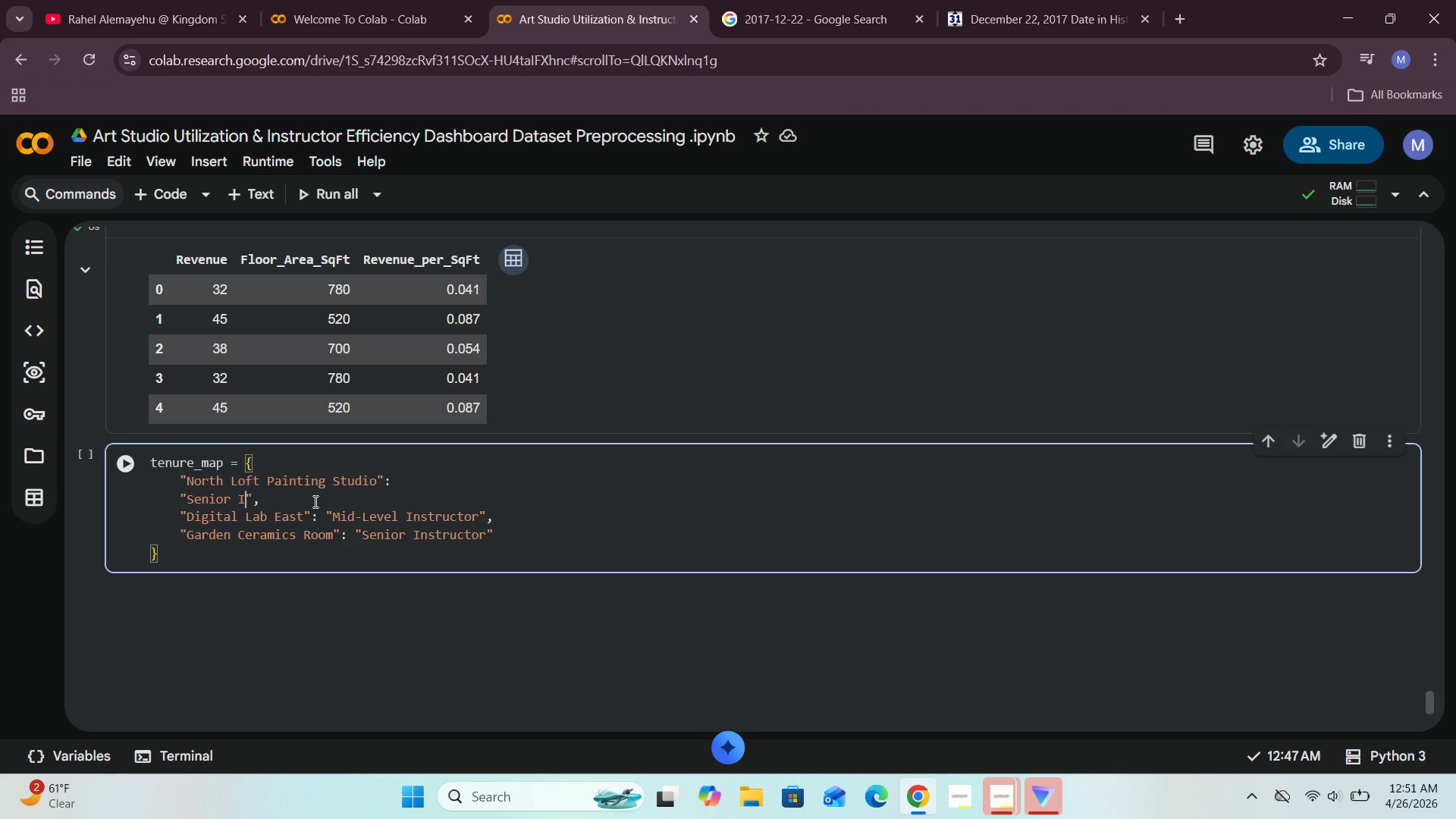 
key(Backspace)
 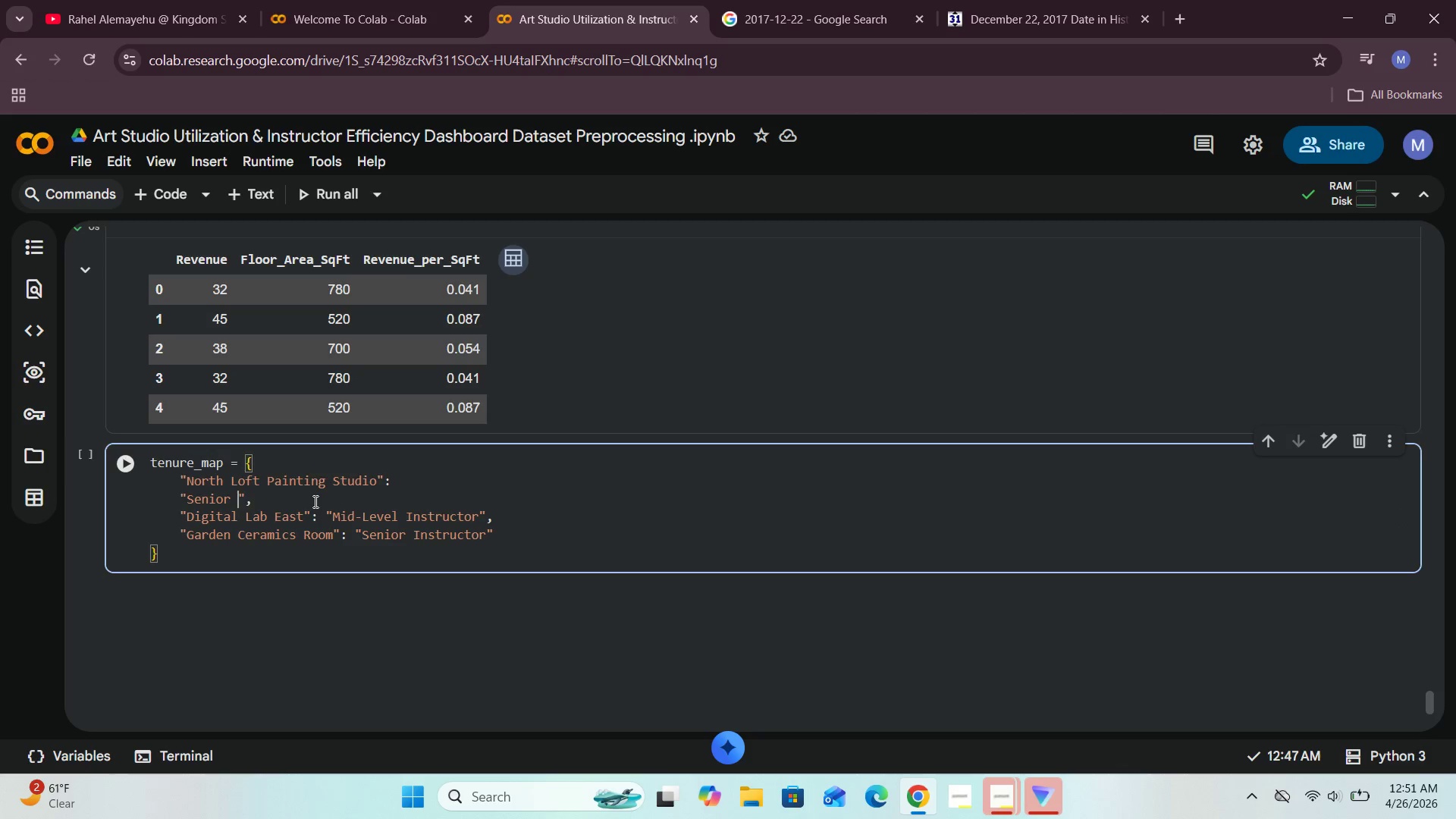 
key(Backspace)
 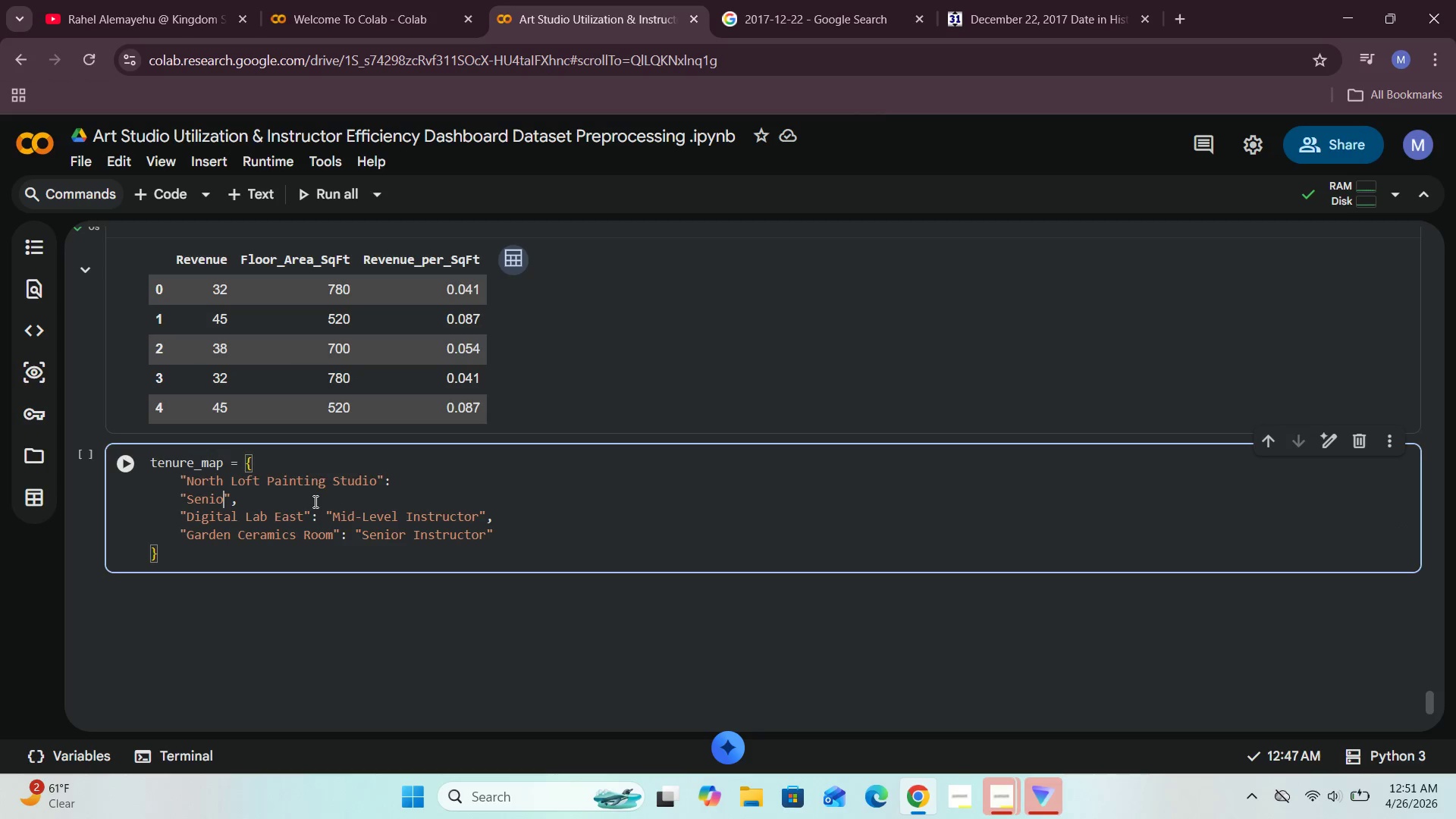 
key(Backspace)
 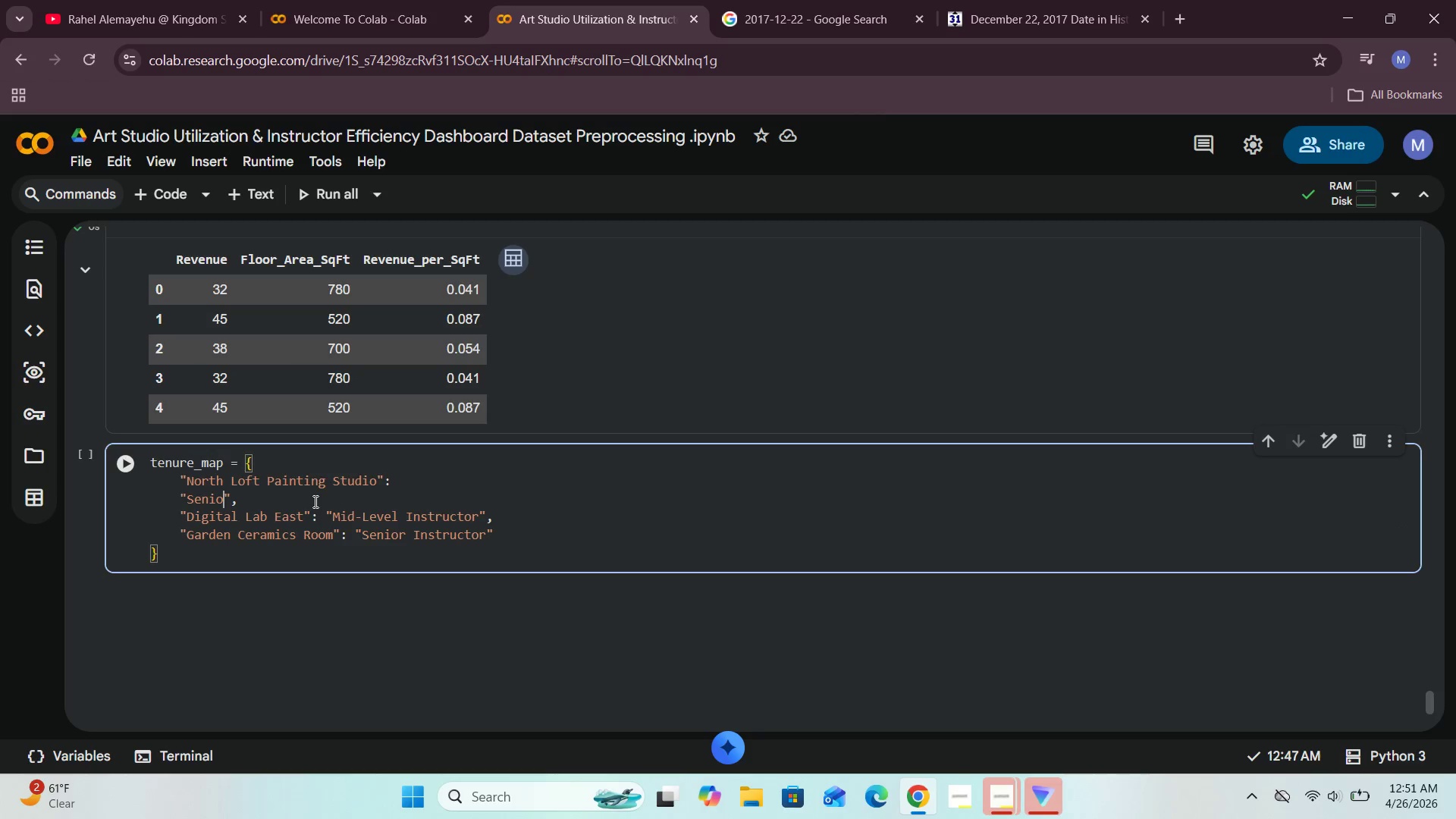 
key(Backspace)
 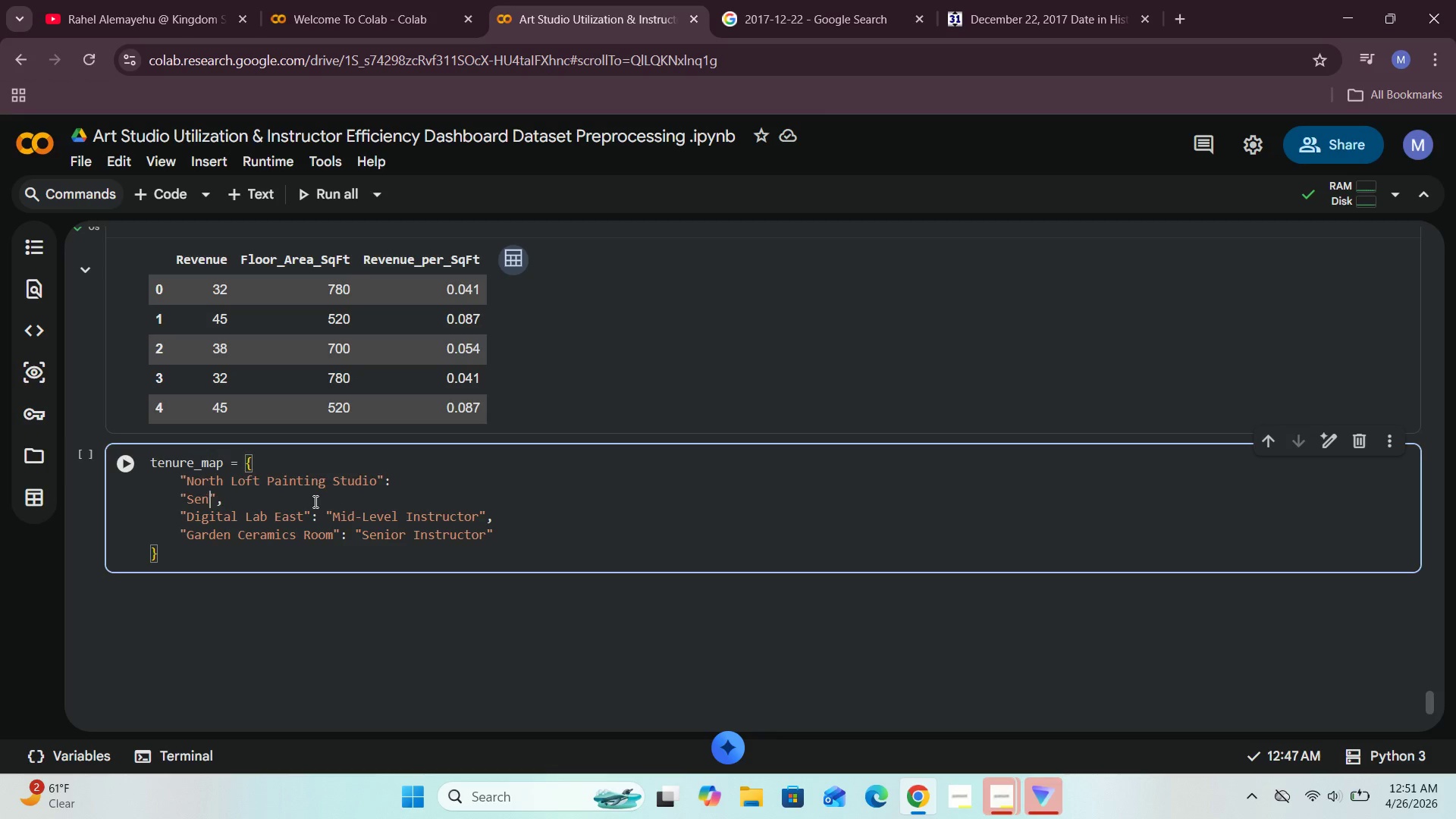 
key(Backspace)
 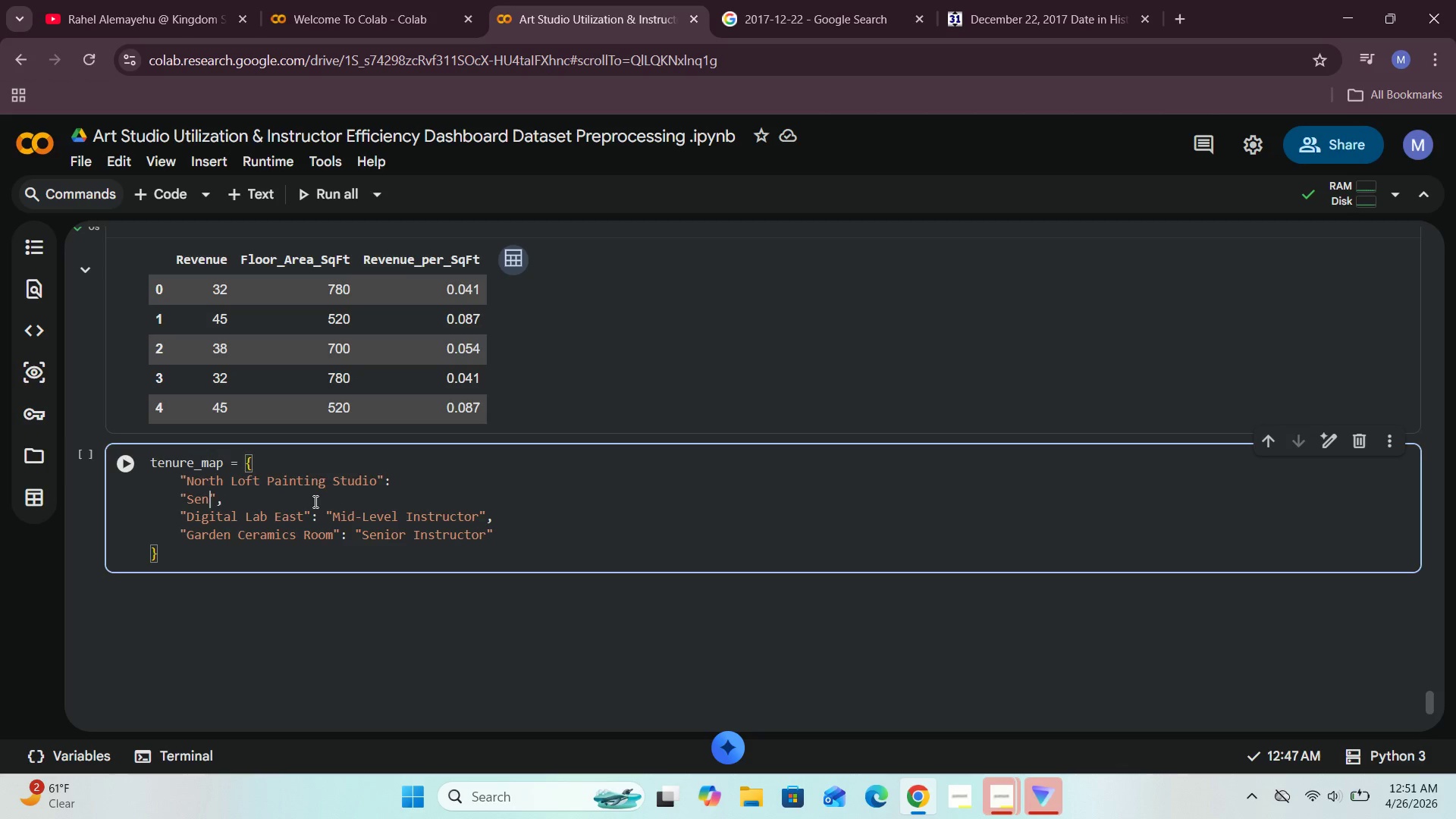 
key(Backspace)
 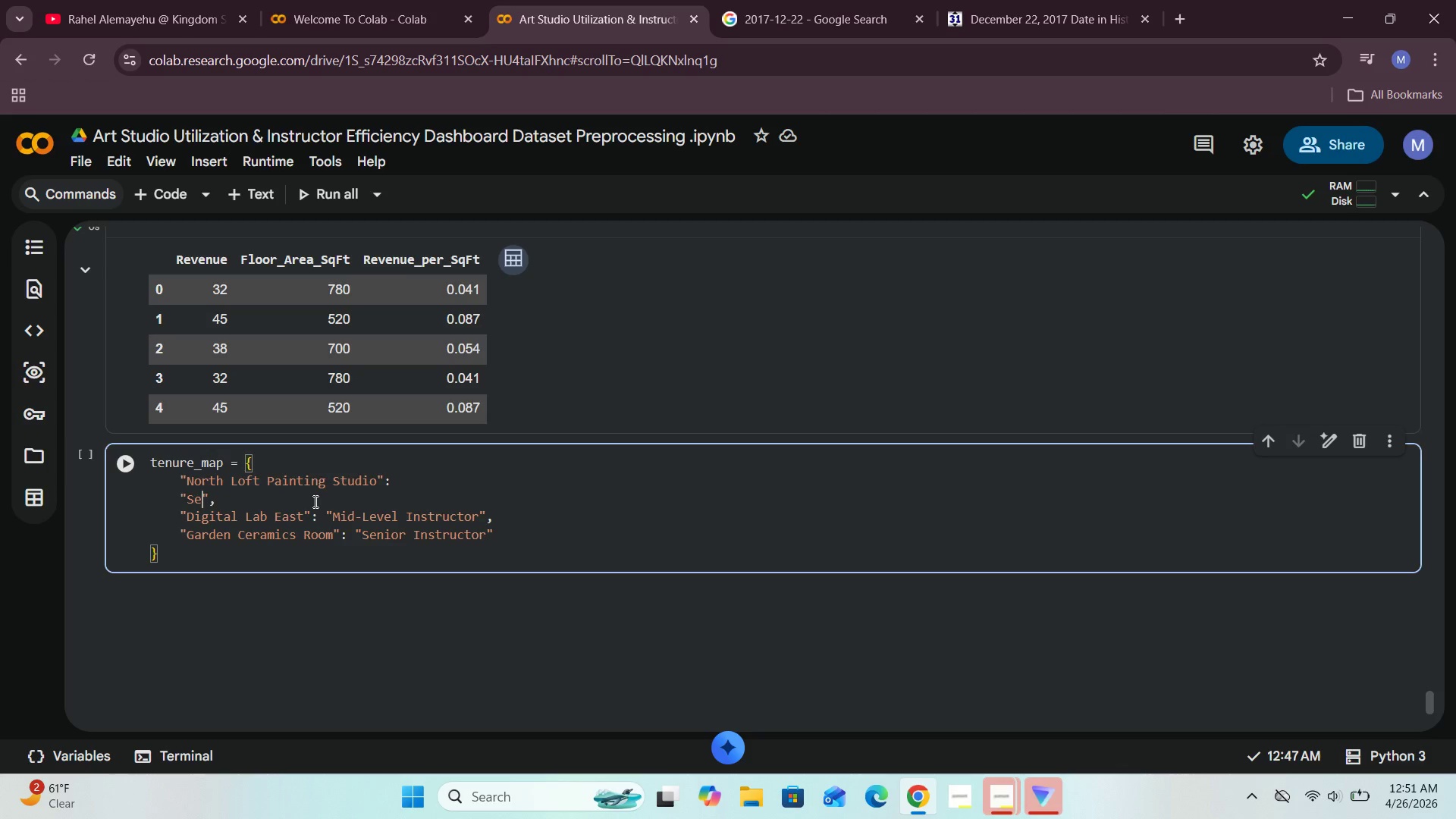 
key(Backspace)
 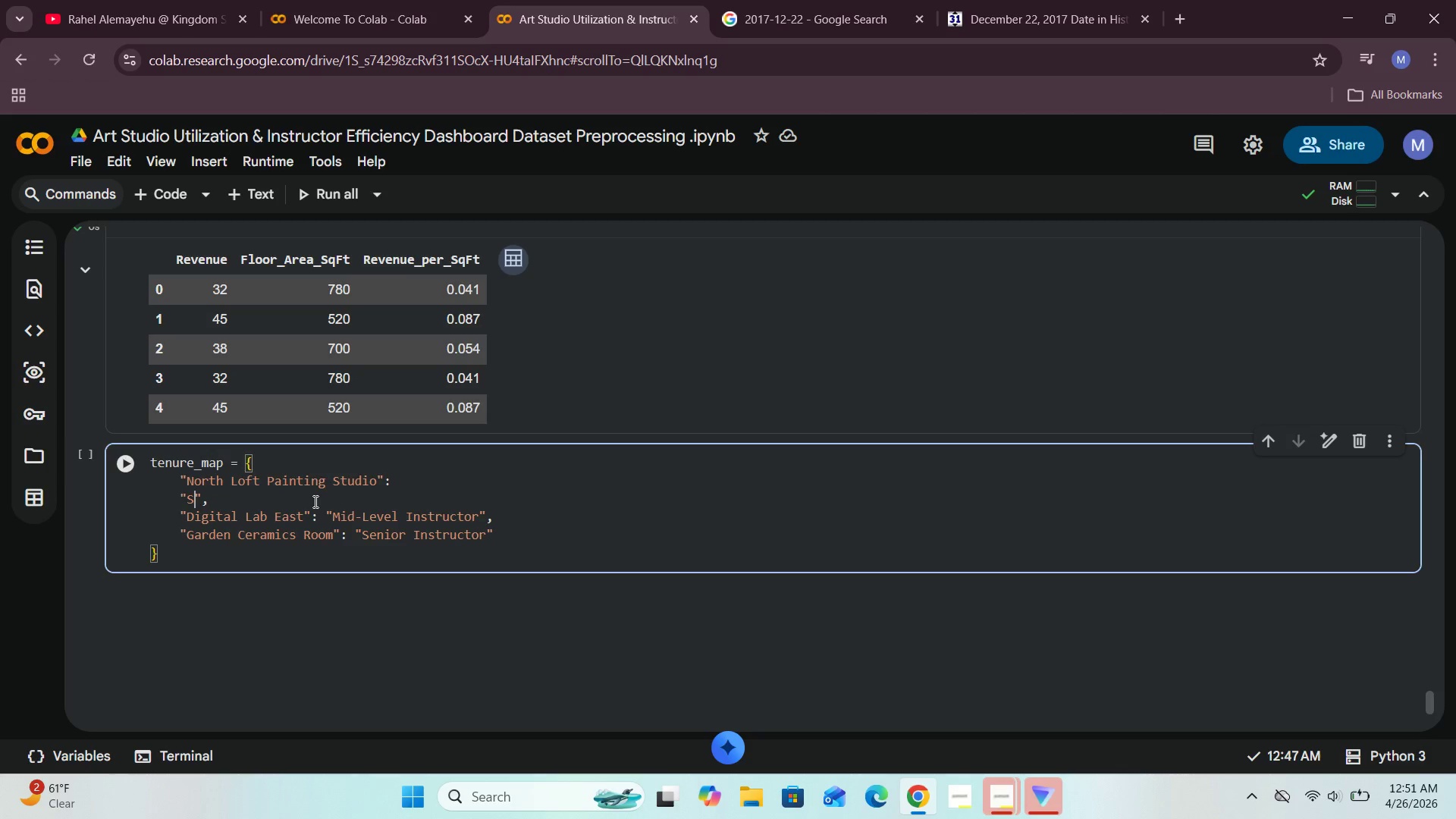 
key(Backspace)
 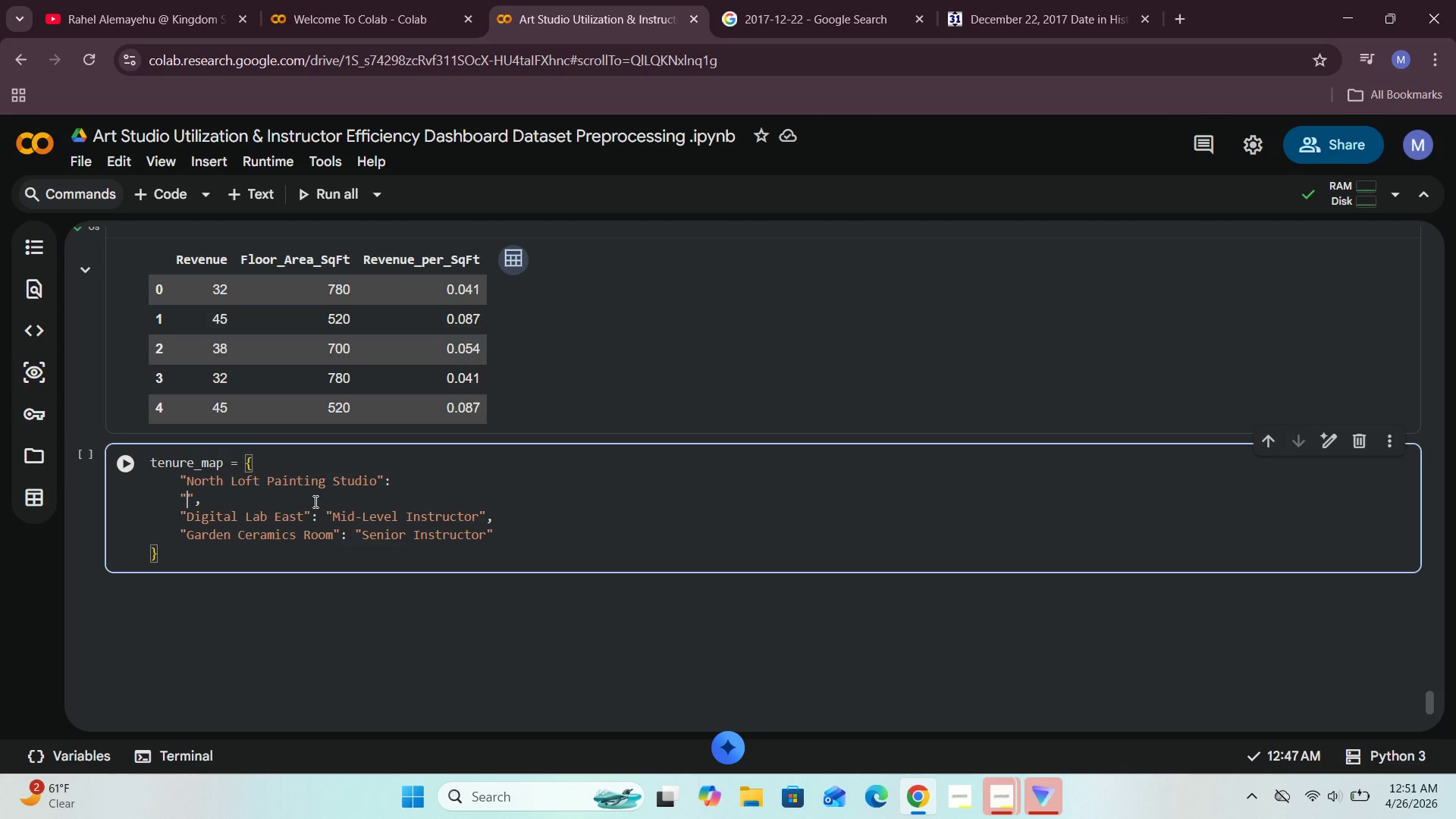 
type(New Instructor)
 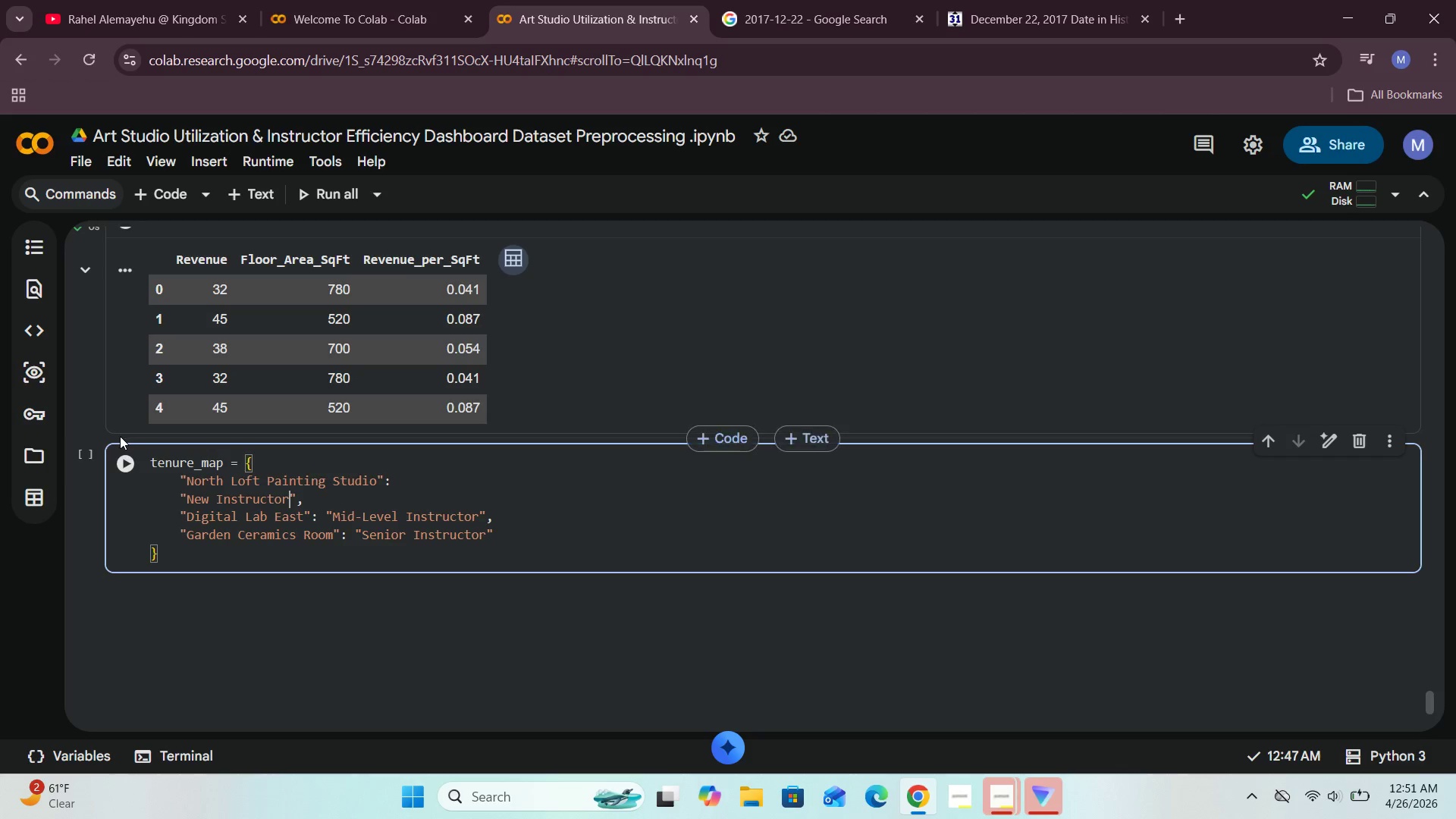 
left_click([121, 462])
 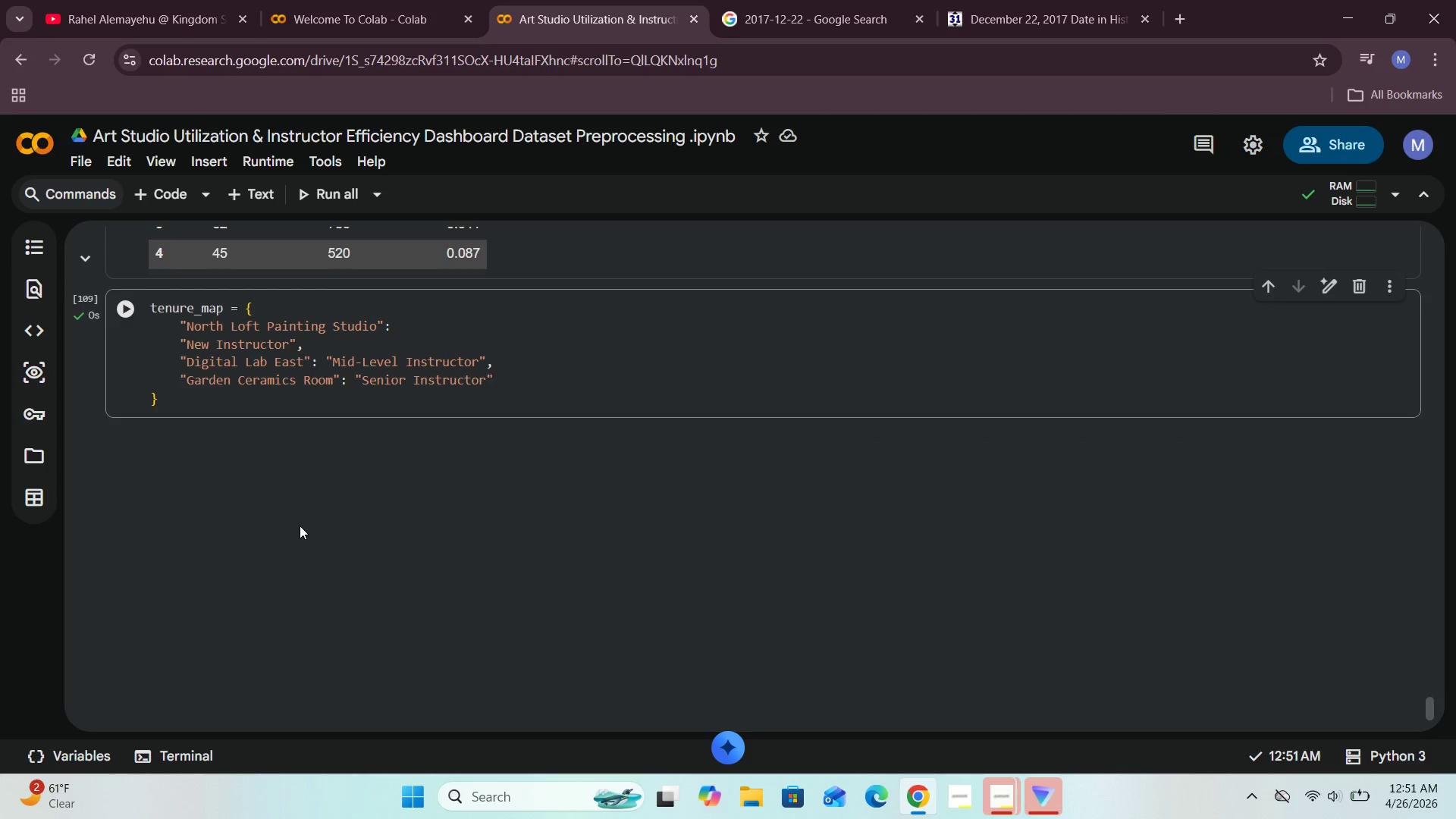 
wait(5.56)
 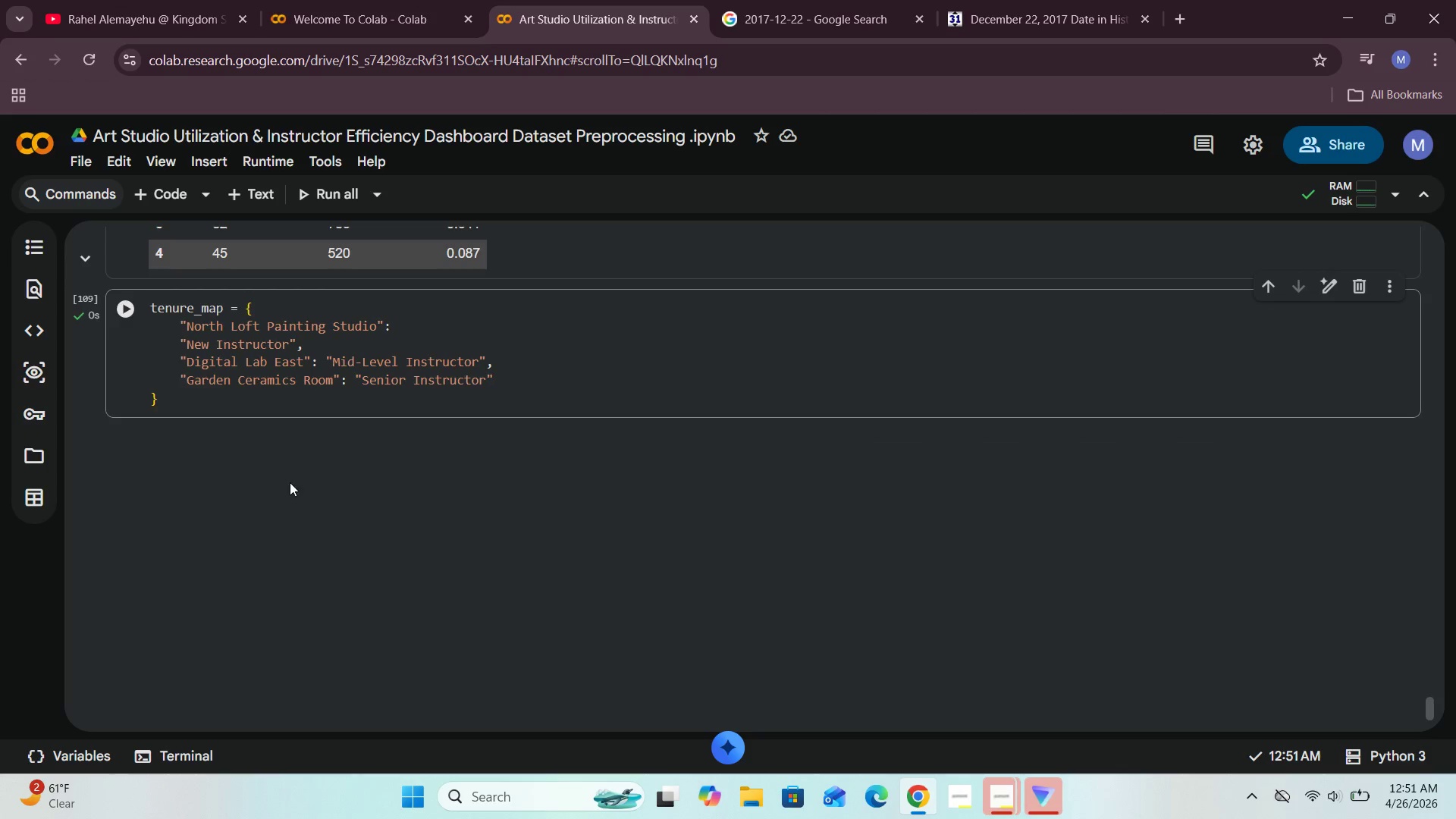 
left_click([181, 206])
 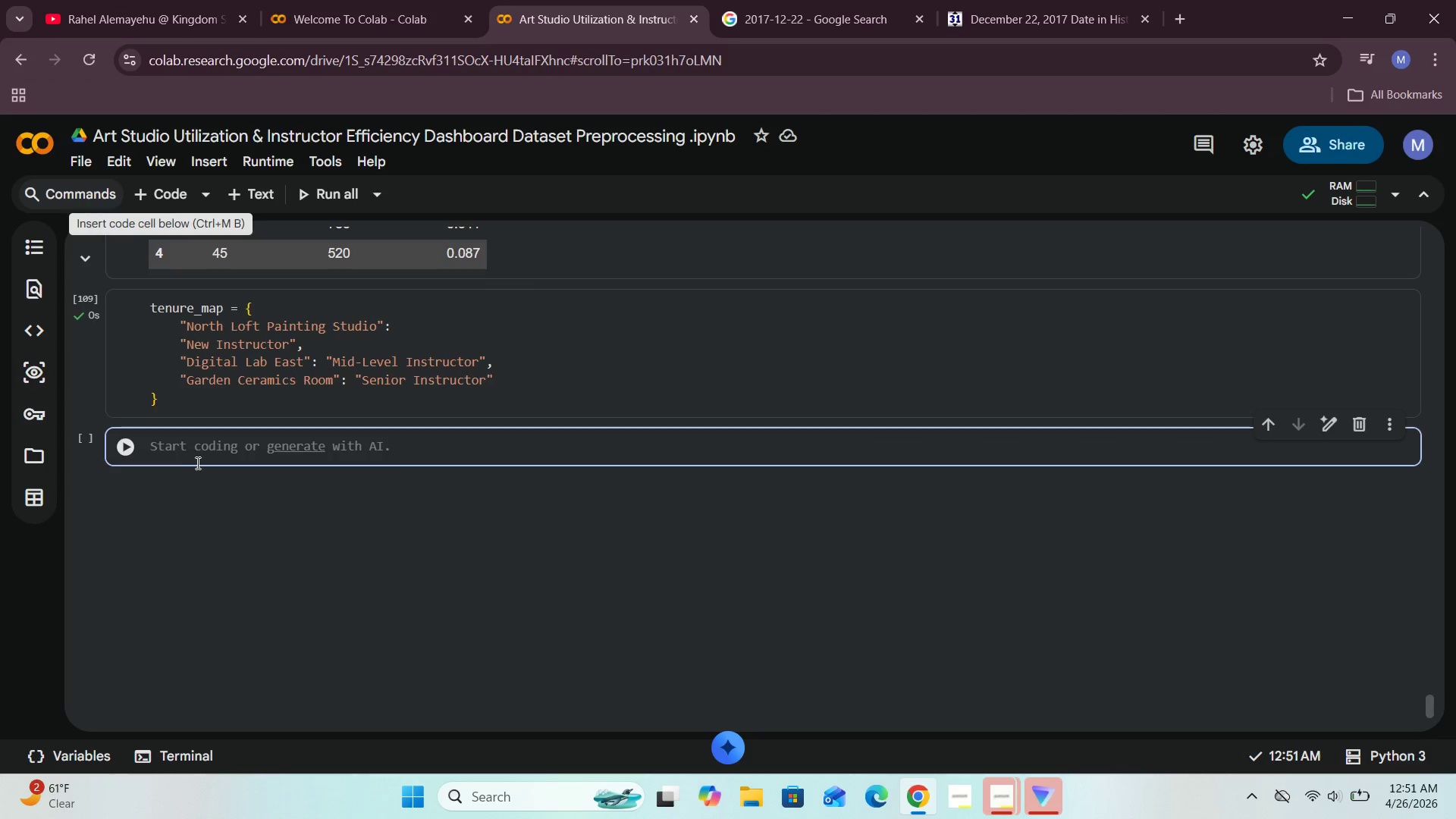 
left_click([201, 460])
 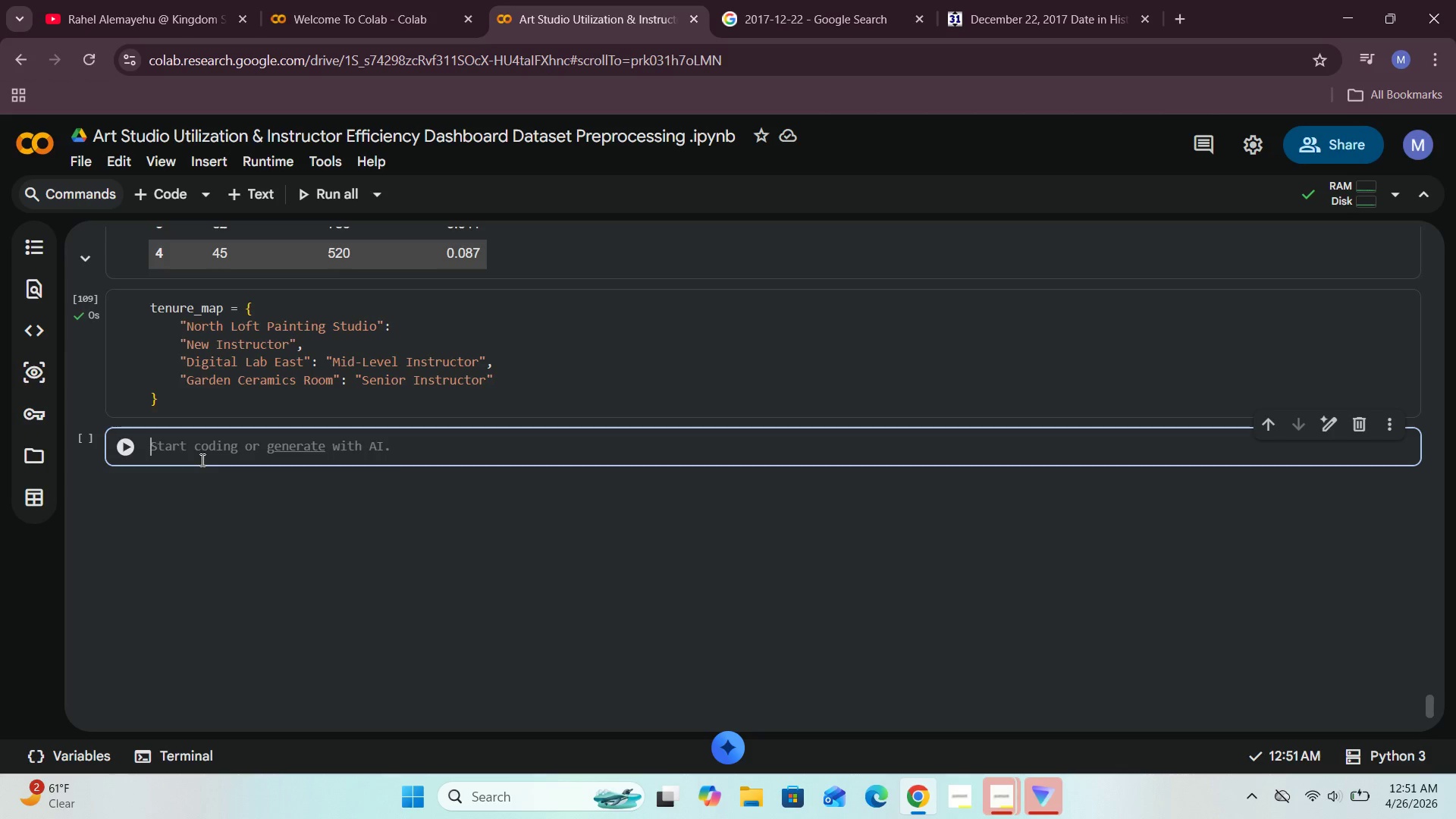 
wait(8.59)
 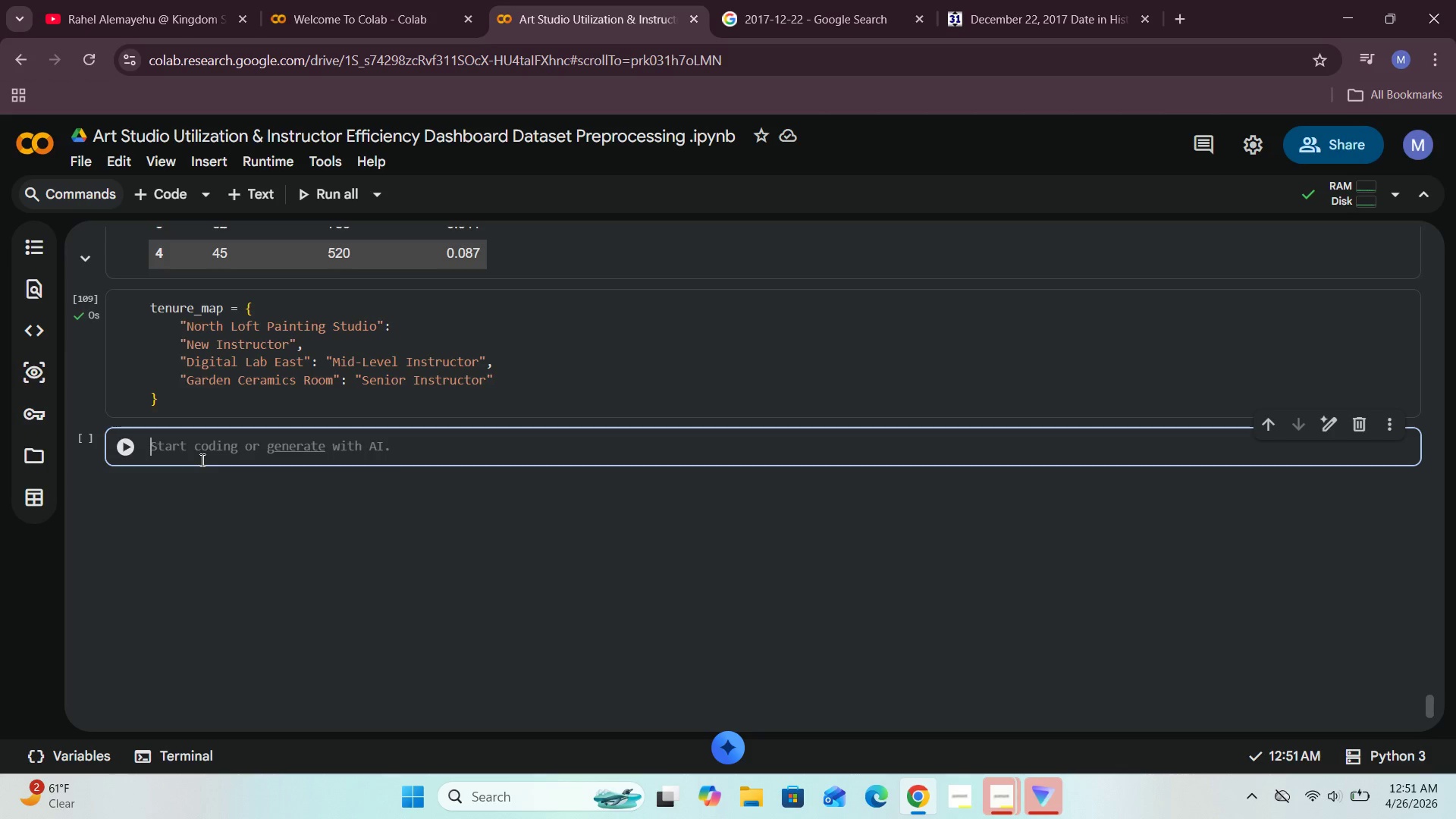 
type(marigold["nstructor_Y)
key(Backspace)
type(Tenure)
 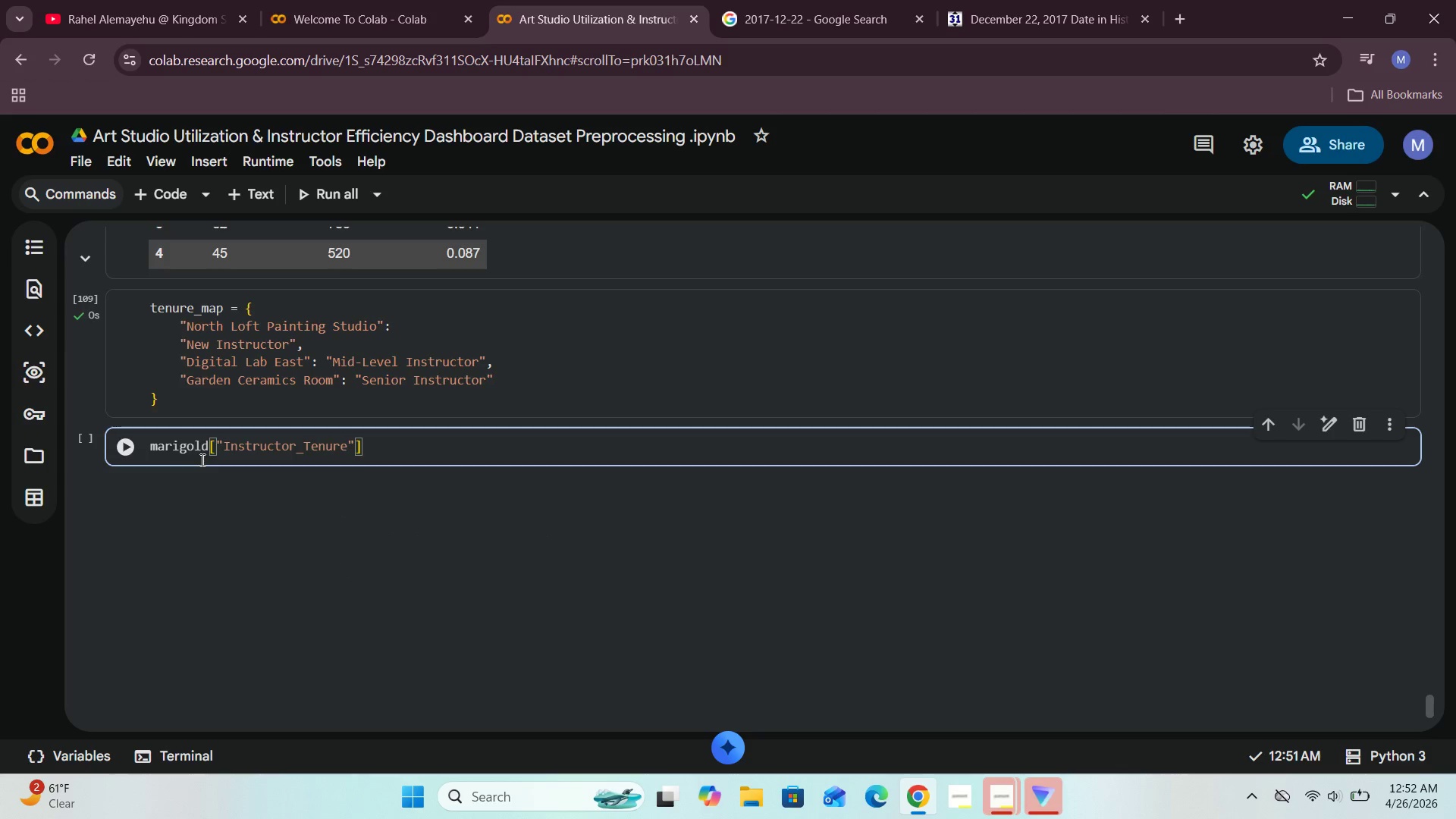 
left_click([989, 689])